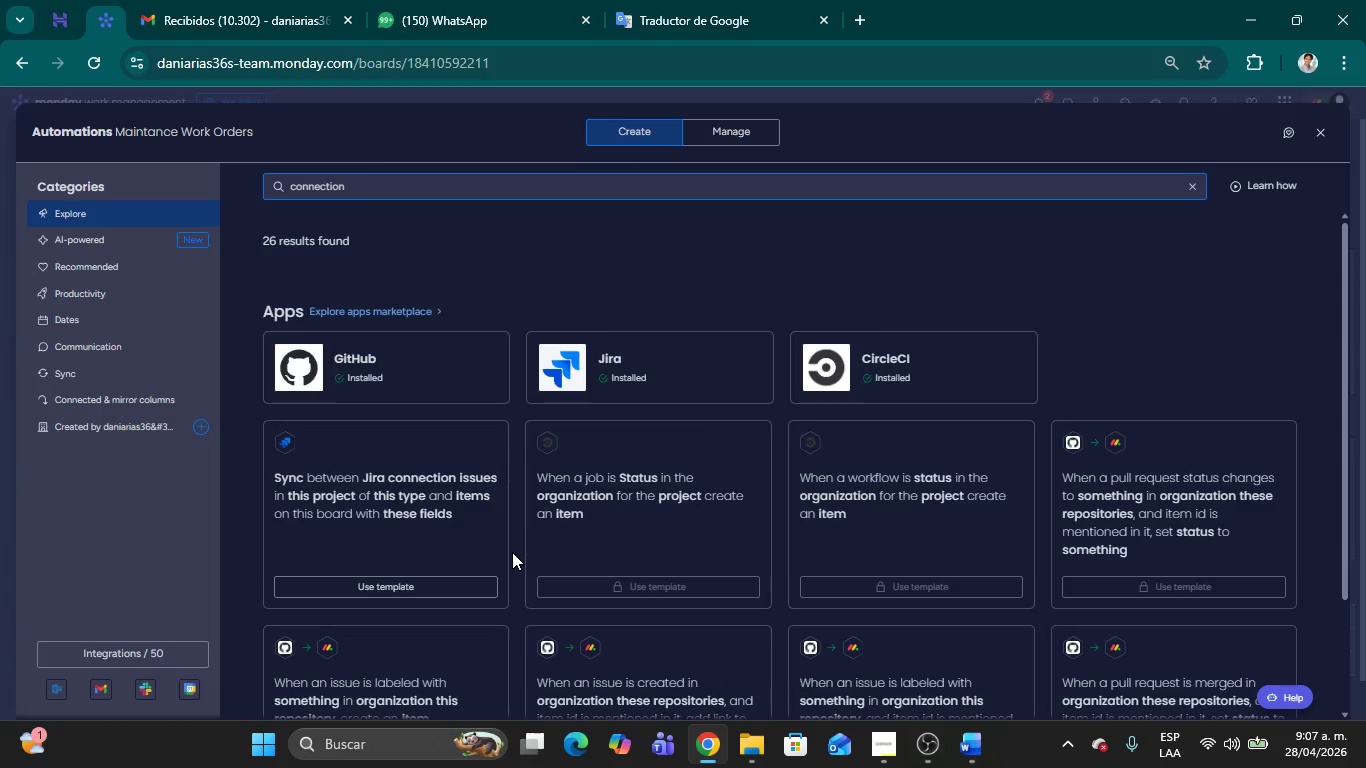 
scroll: coordinate [580, 573], scroll_direction: down, amount: 4.0
 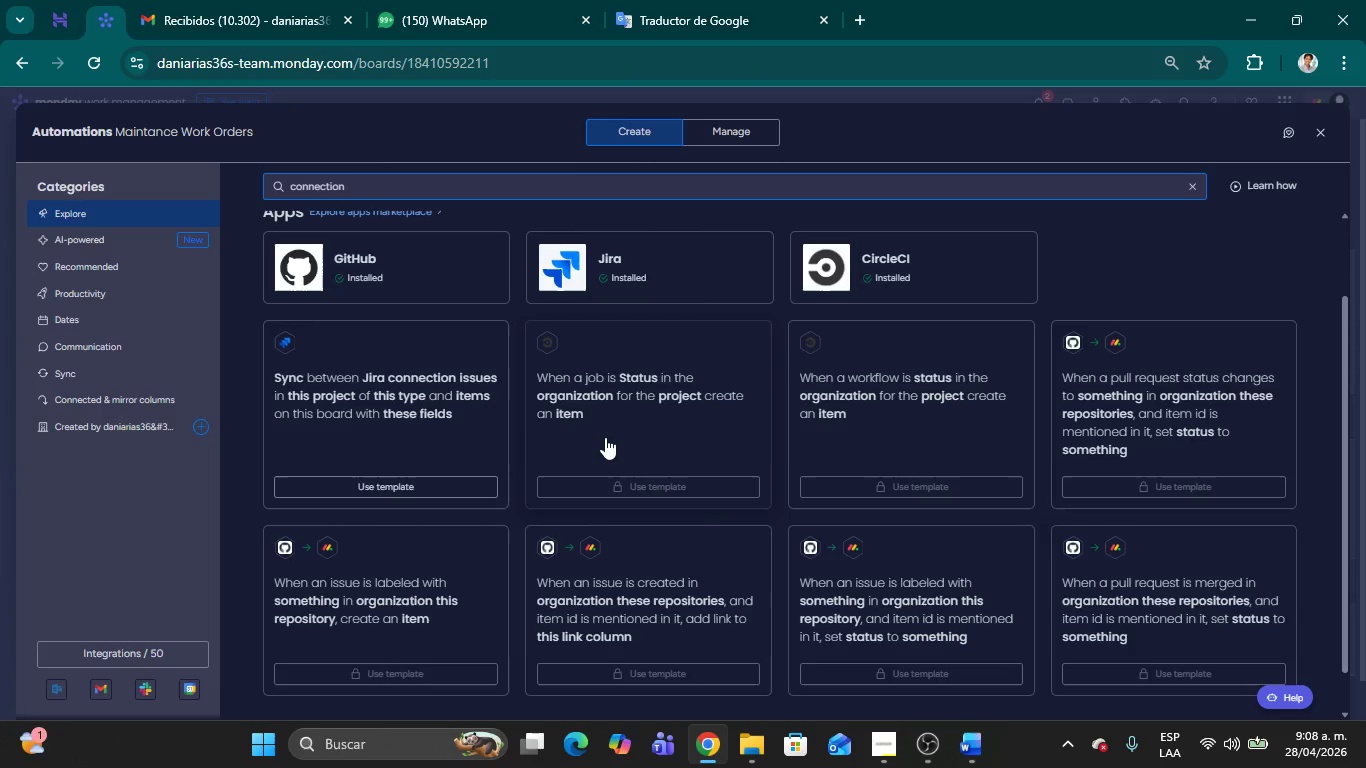 
wait(54.59)
 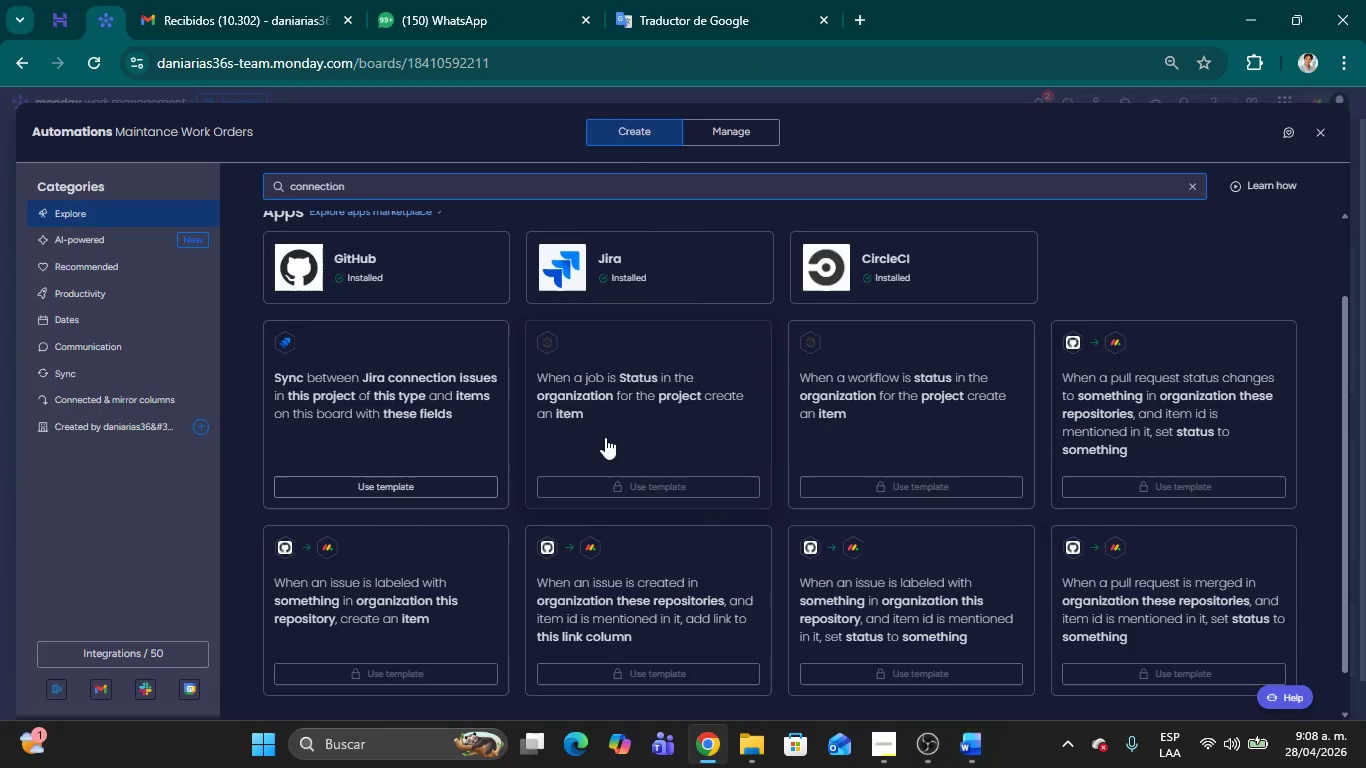 
left_click_drag(start_coordinate=[356, 186], to_coordinate=[257, 188])
 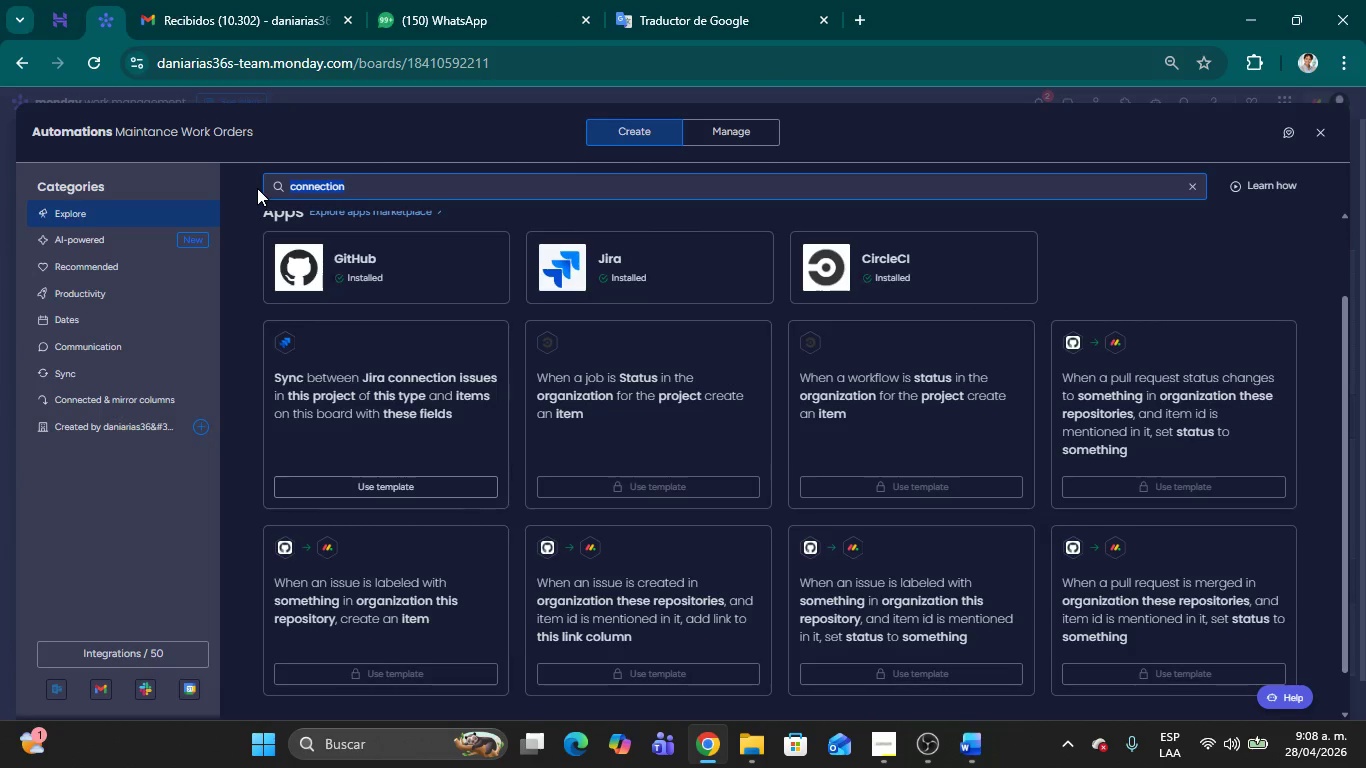 
key(Backspace)
type(when a status change in this boe)
key(Backspace)
type(ard,)
 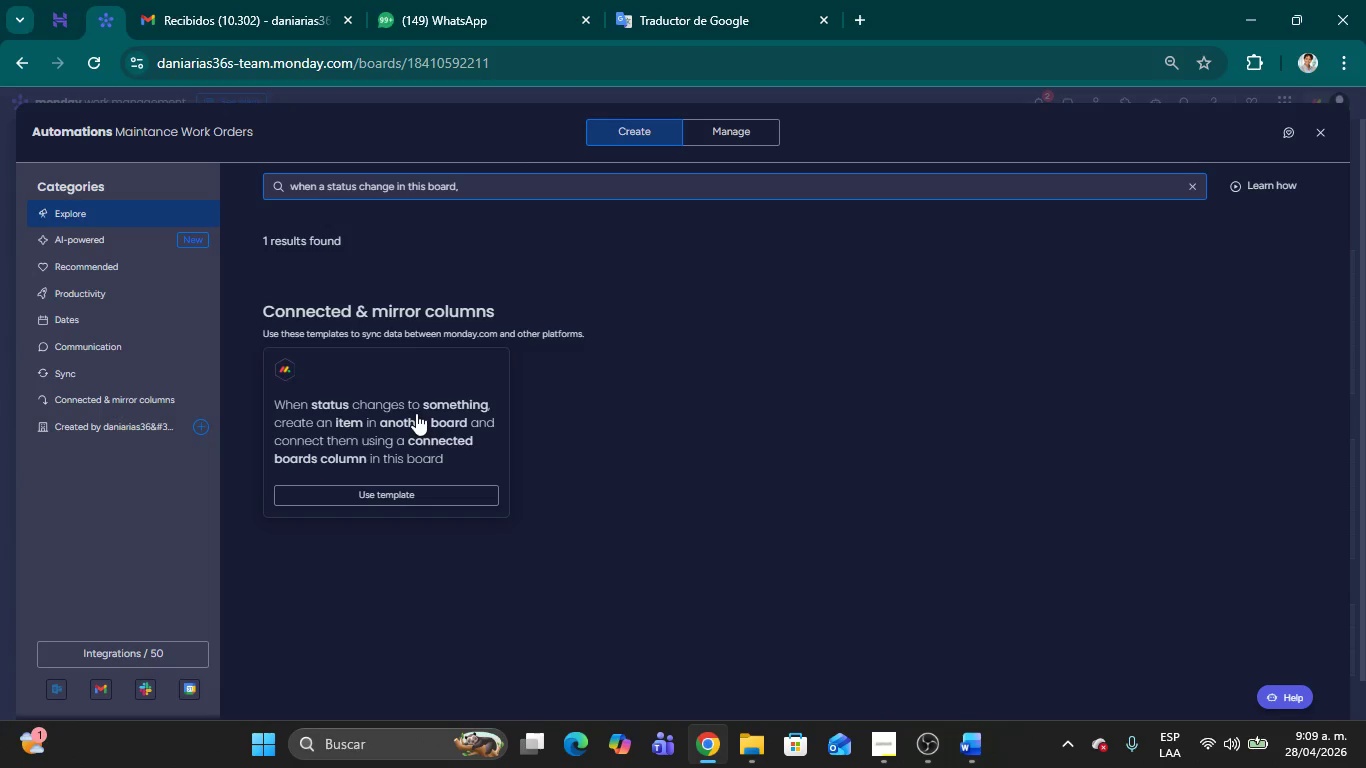 
wait(85.53)
 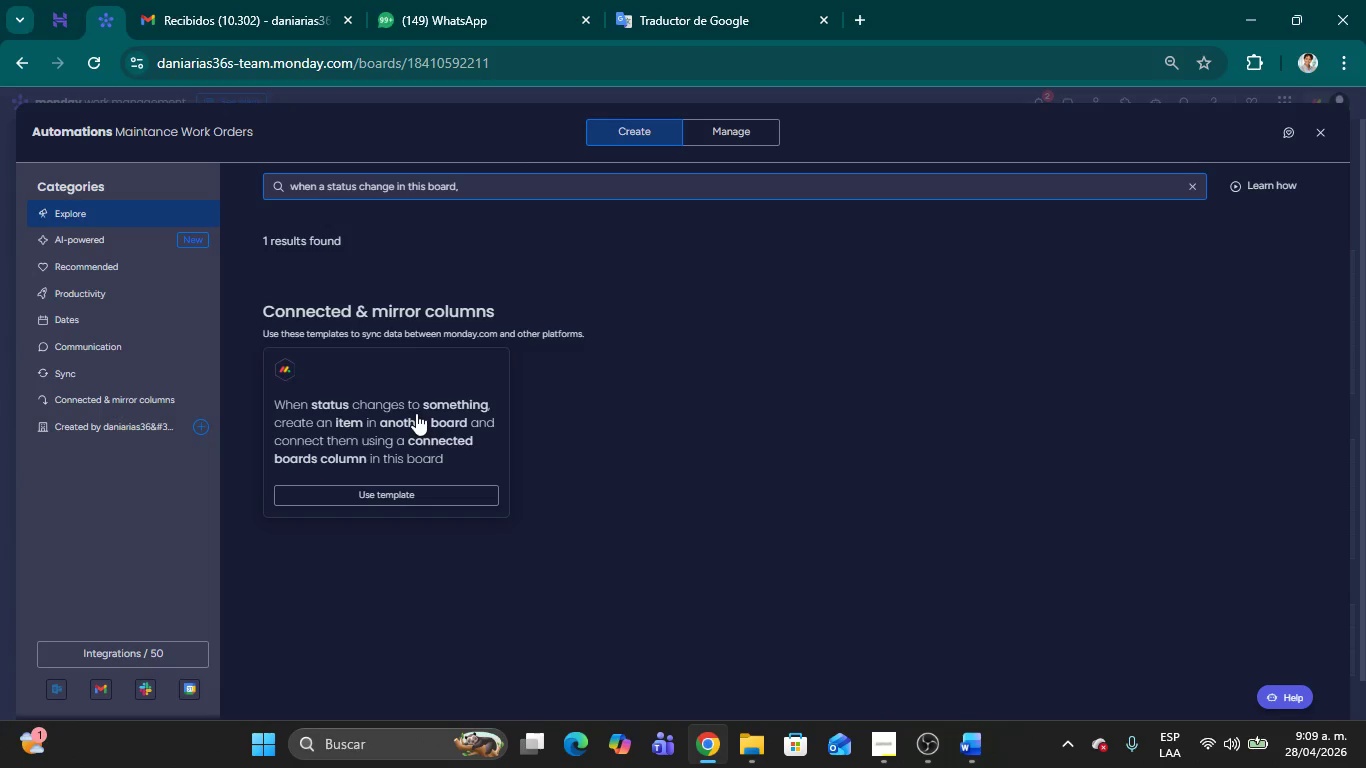 
left_click([1324, 135])
 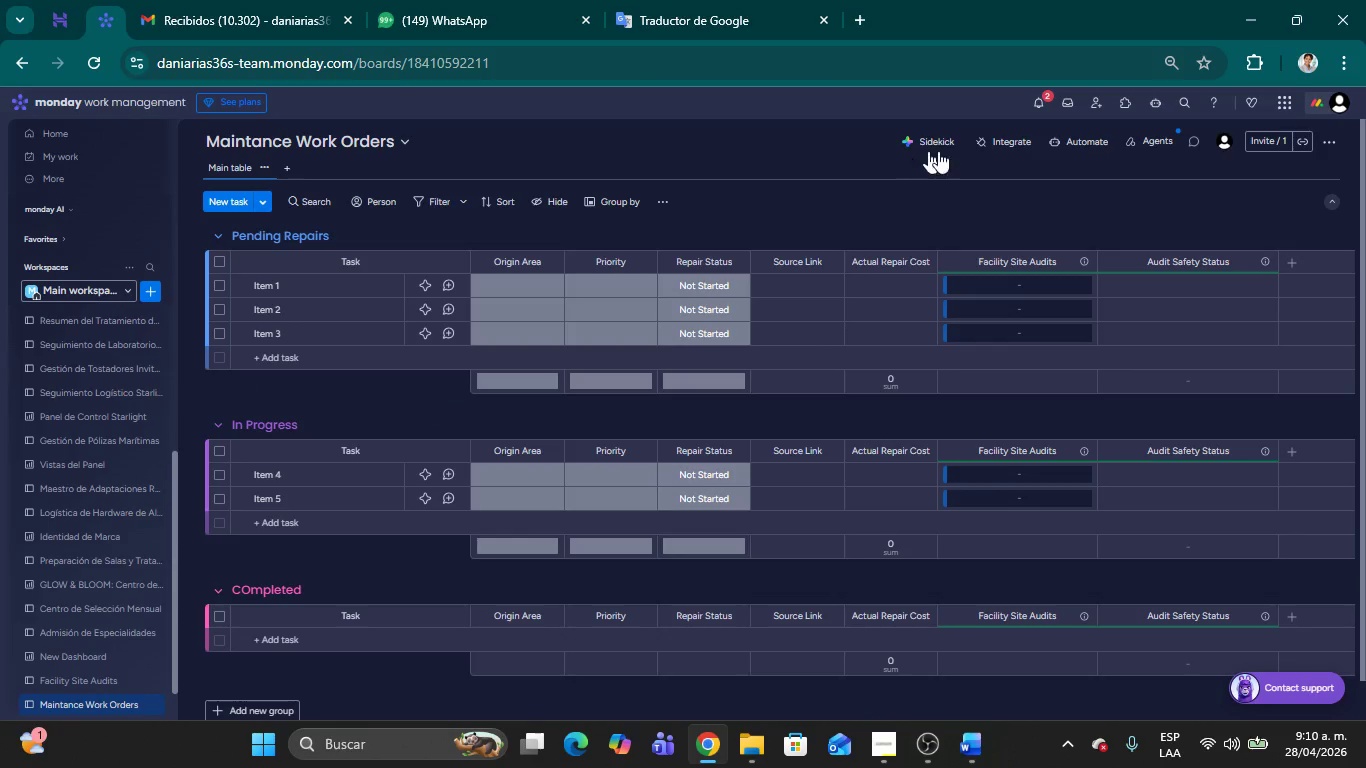 
left_click([1063, 142])
 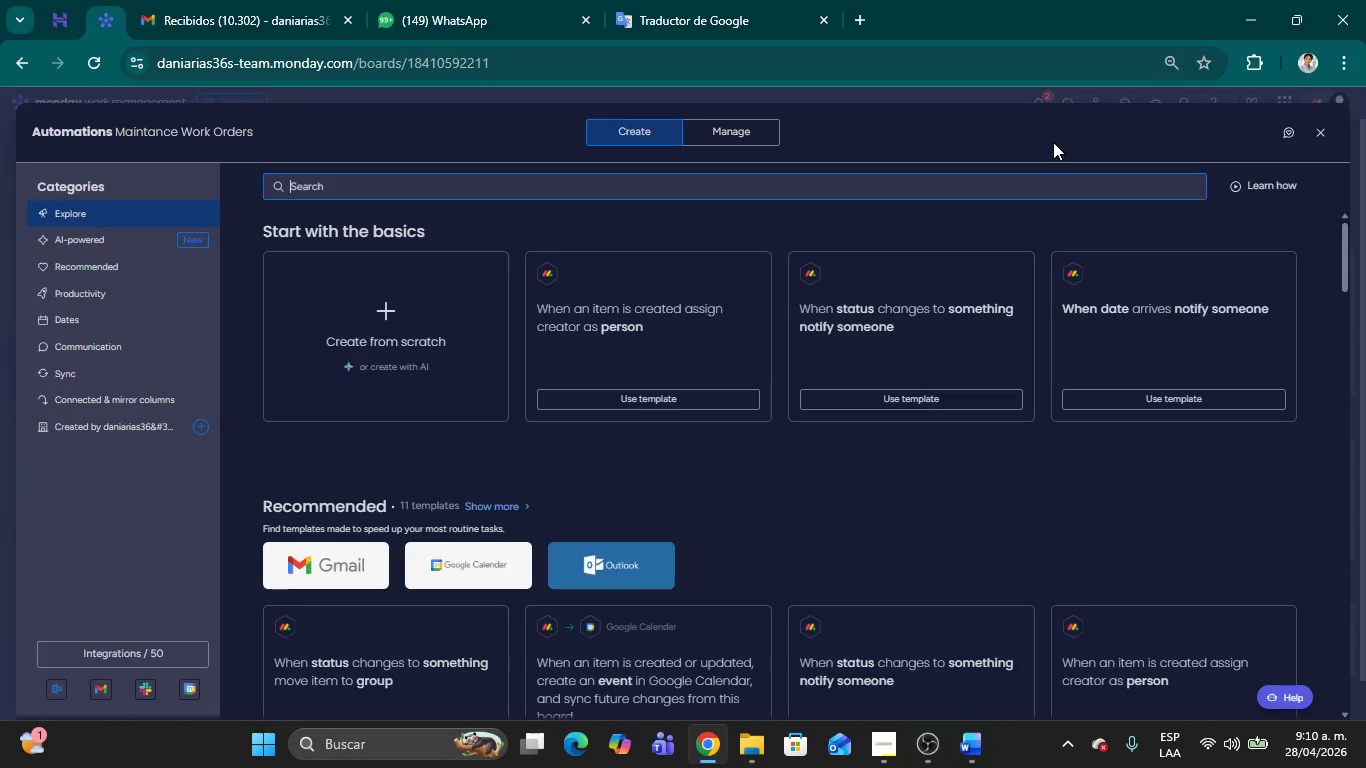 
wait(9.39)
 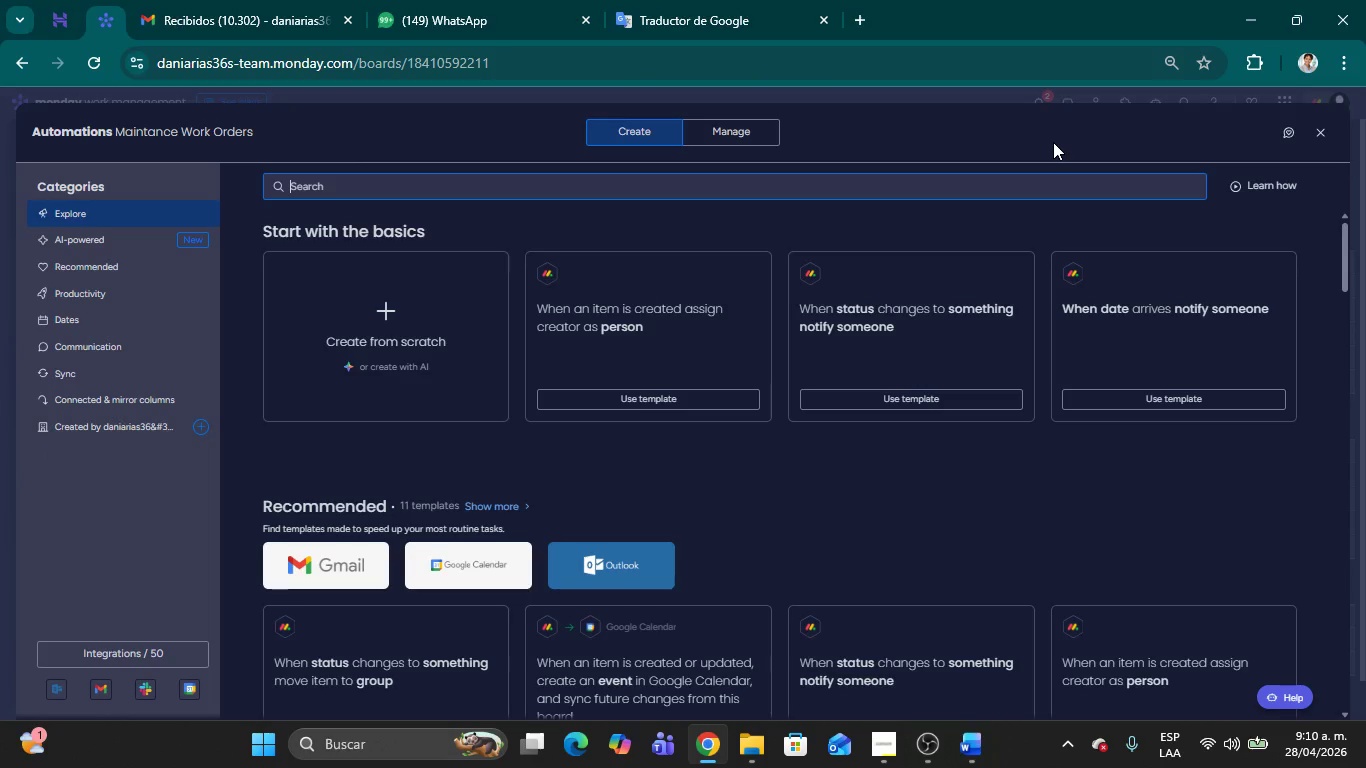 
type(when status changes to som)
 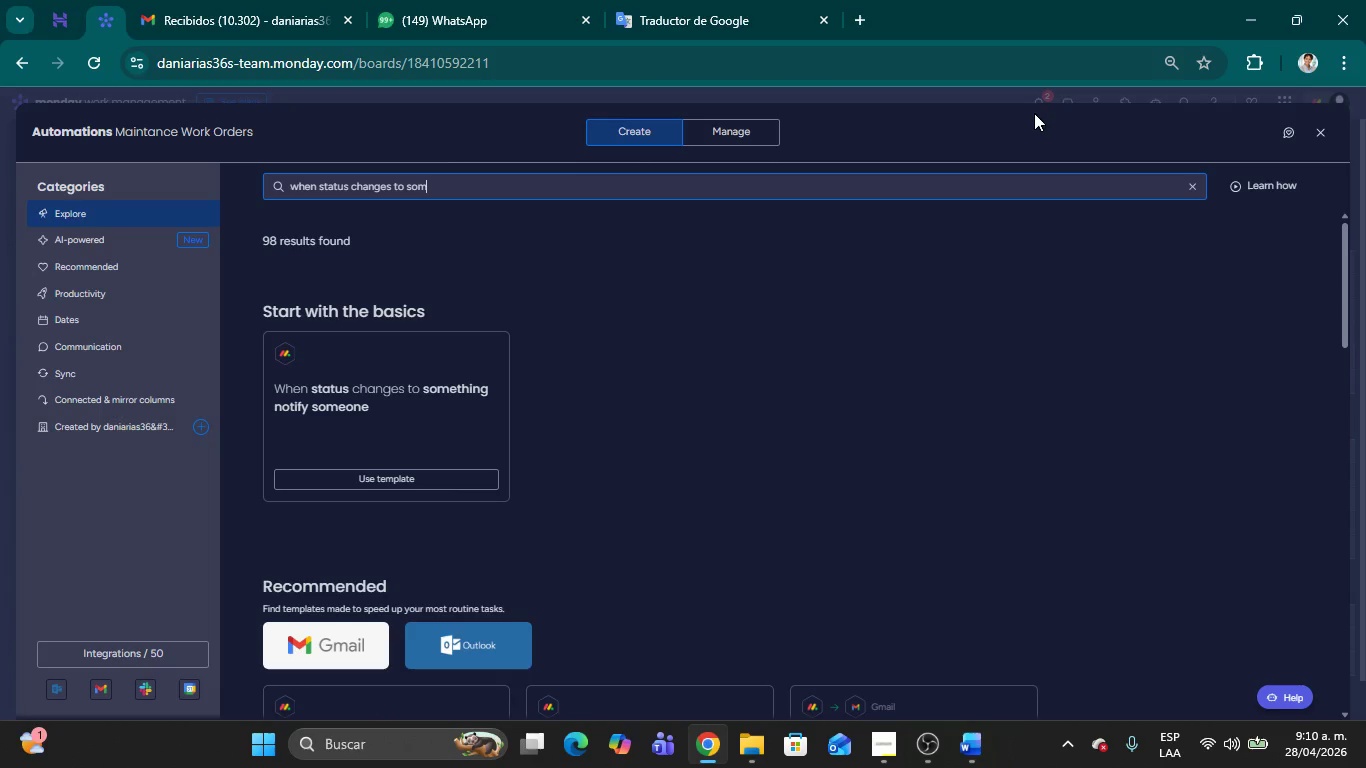 
type(ething, chan)
 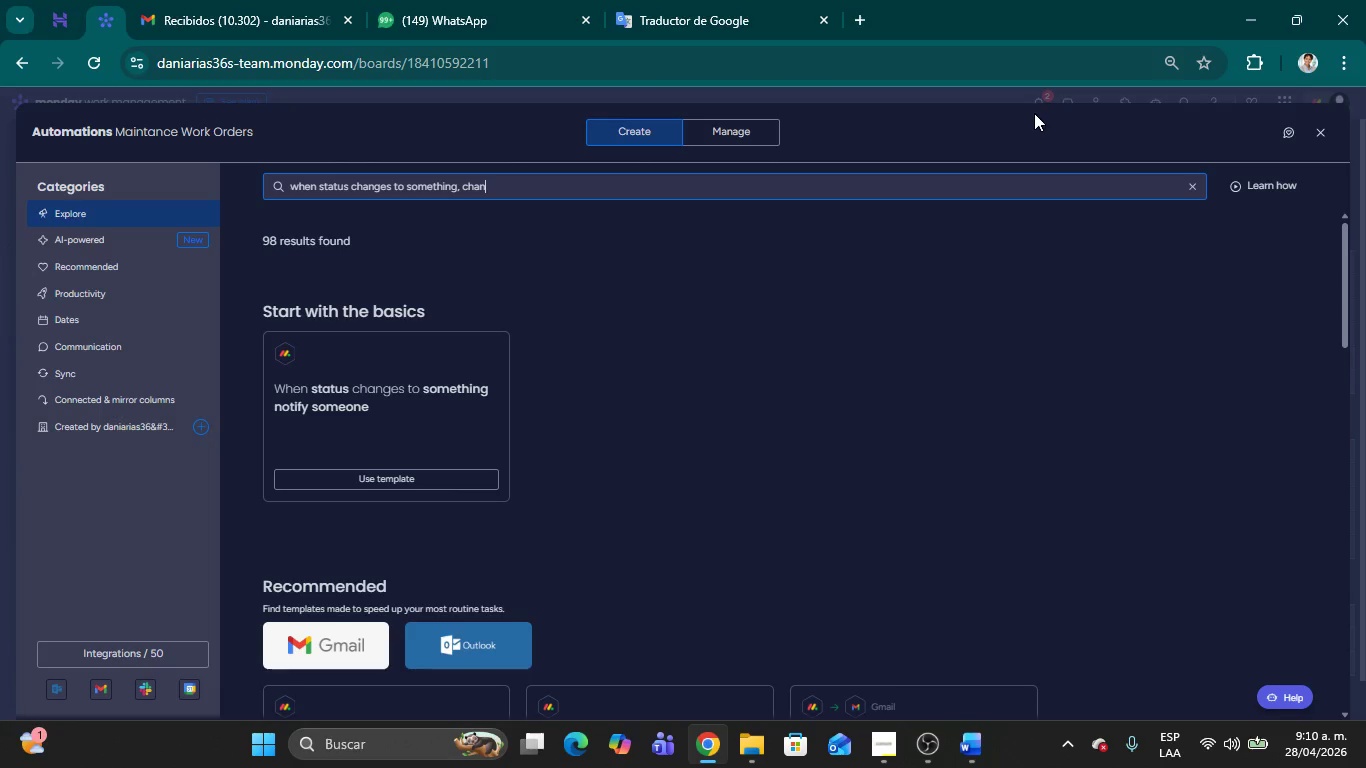 
type(ge status of the )
 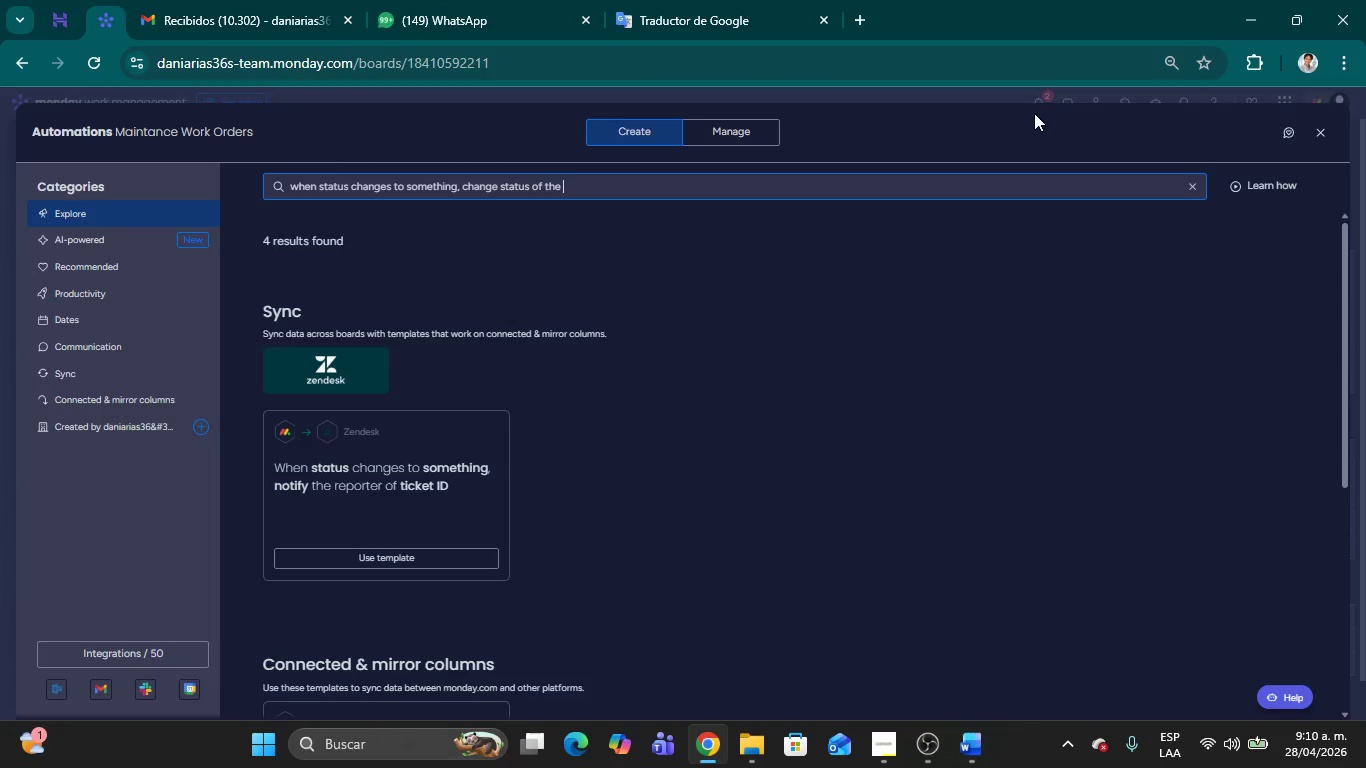 
type(connected item in another board )
 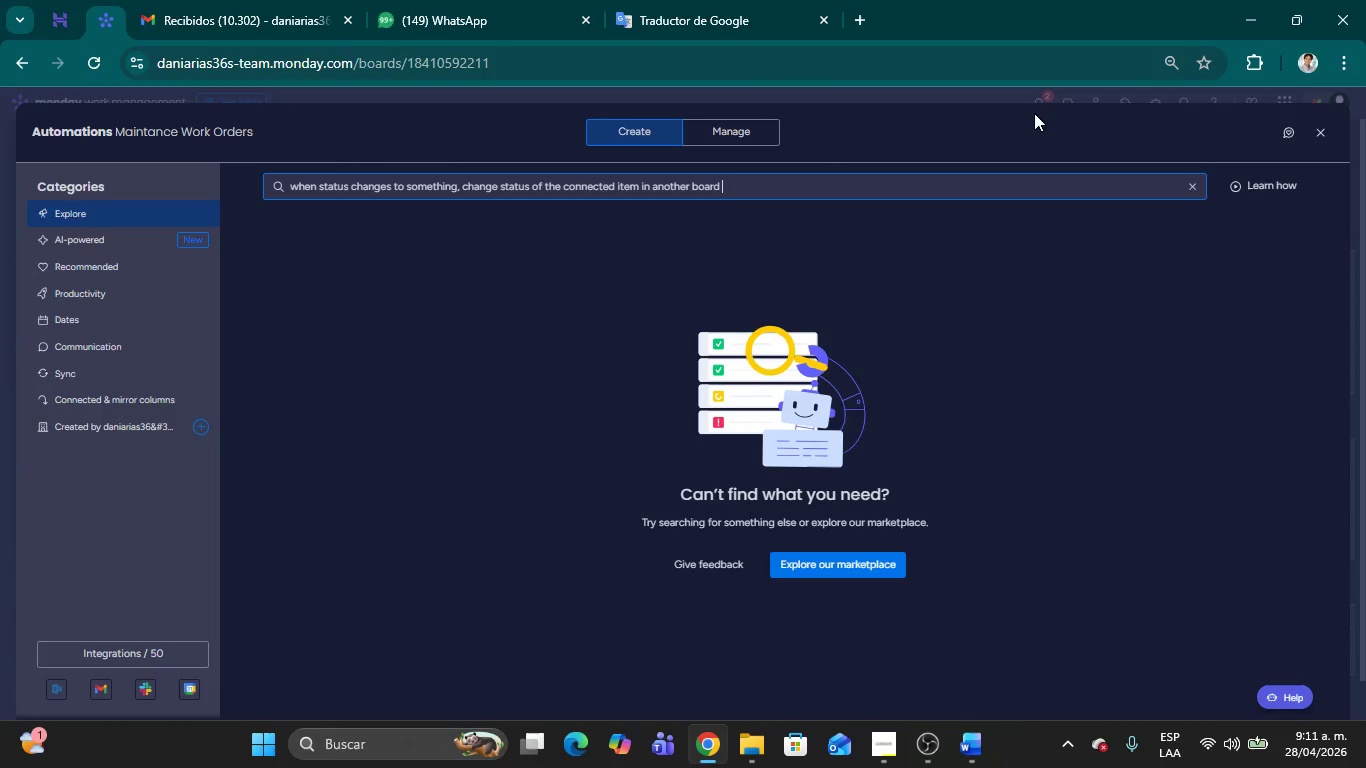 
wait(67.11)
 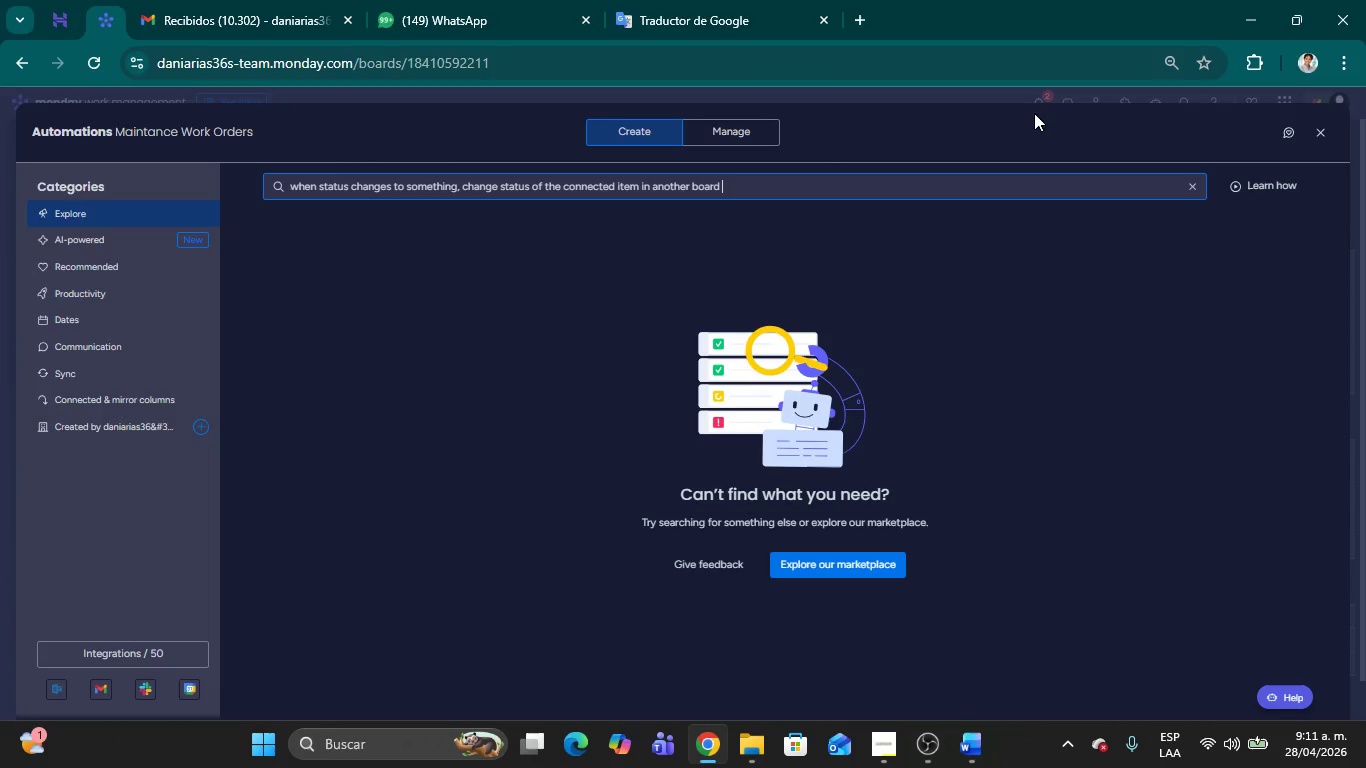 
left_click([1188, 187])
 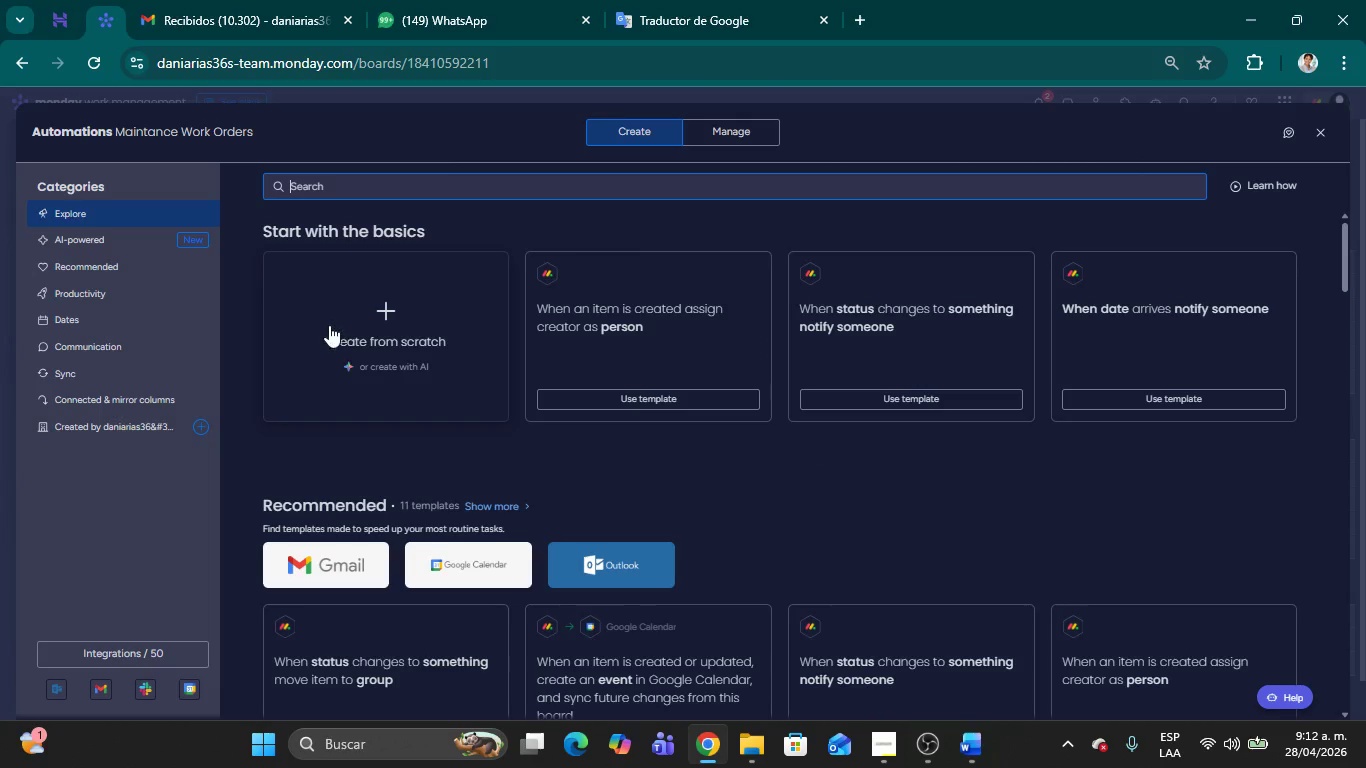 
left_click([329, 325])
 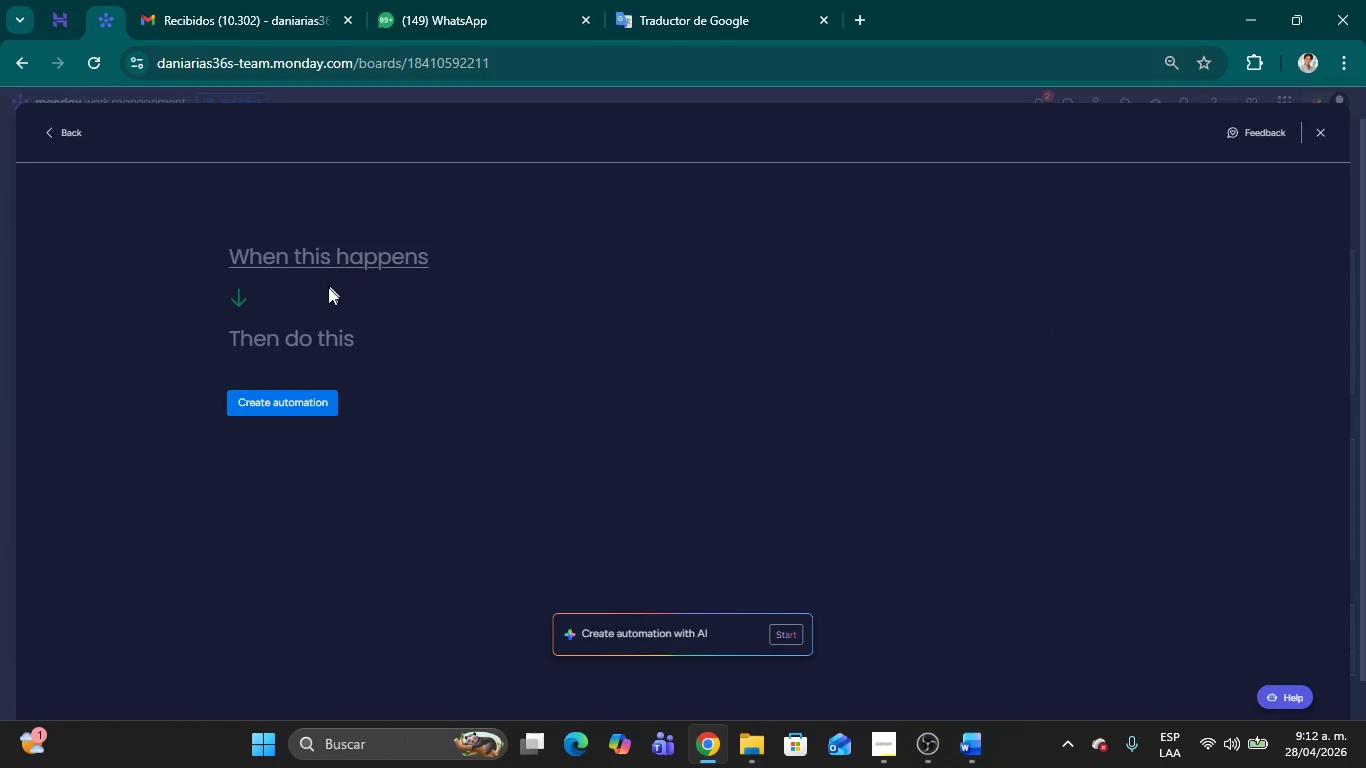 
left_click([304, 250])
 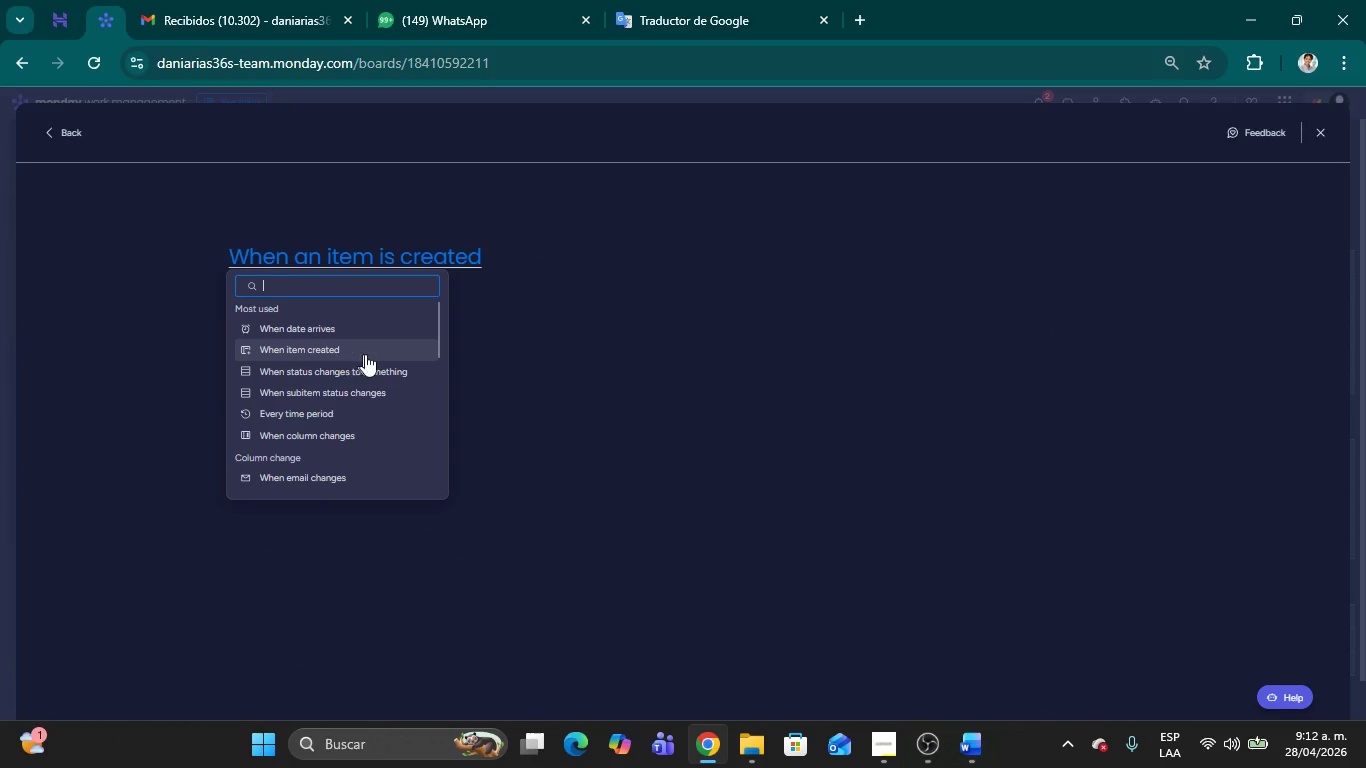 
left_click([370, 359])
 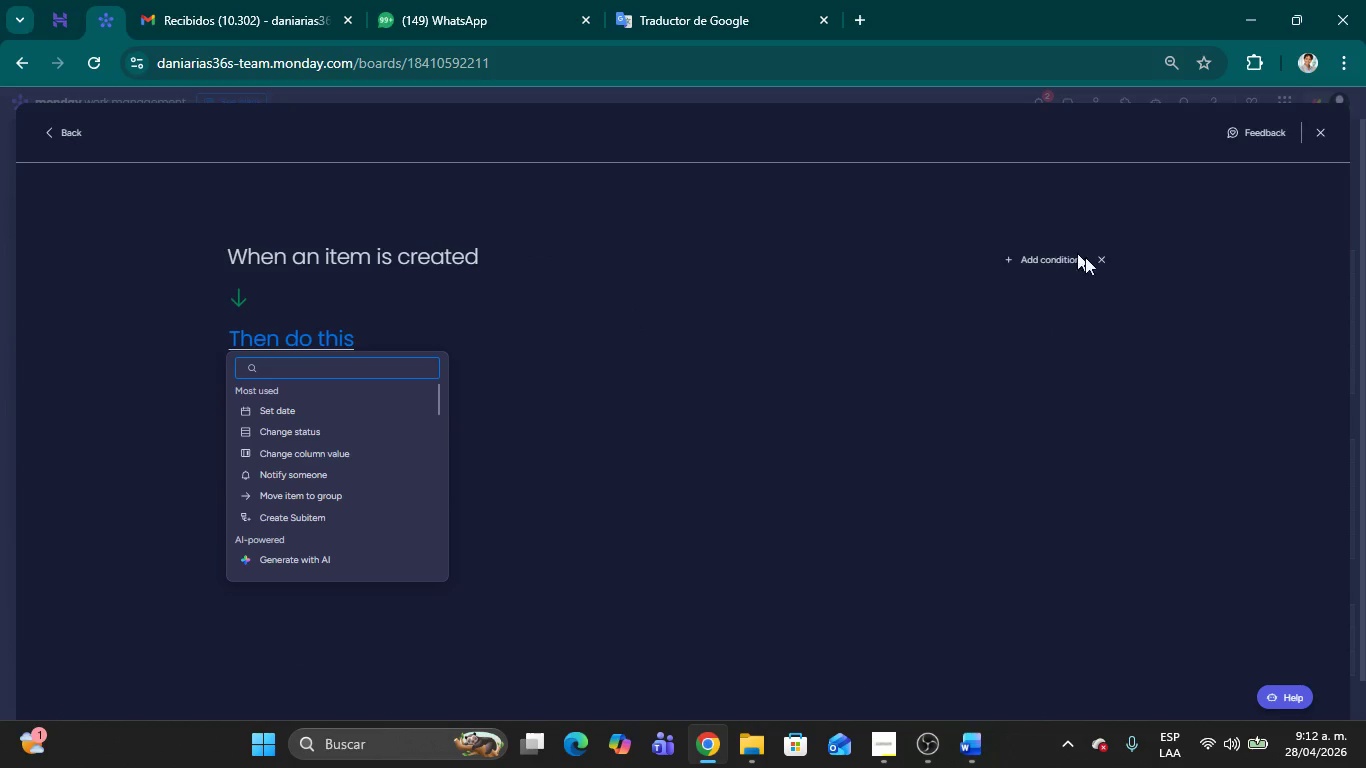 
left_click([1093, 260])
 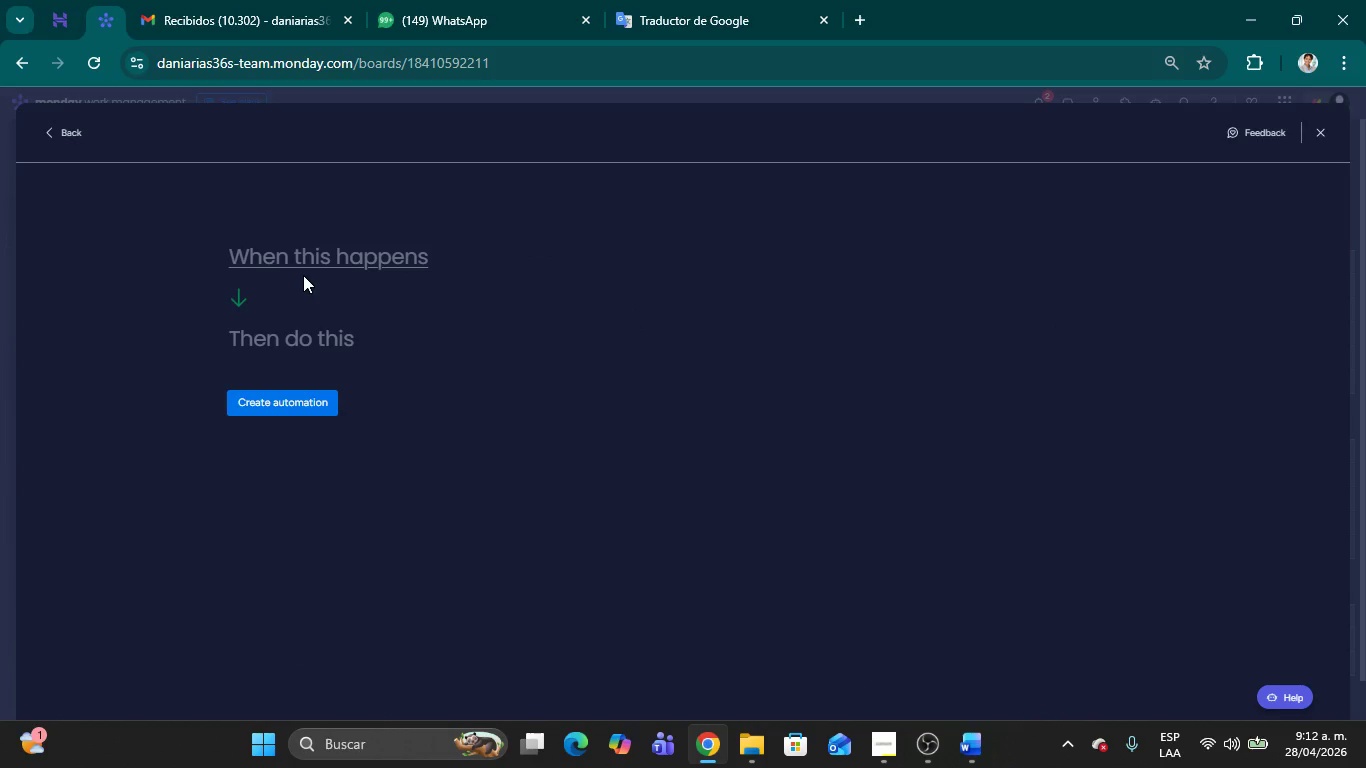 
left_click([303, 257])
 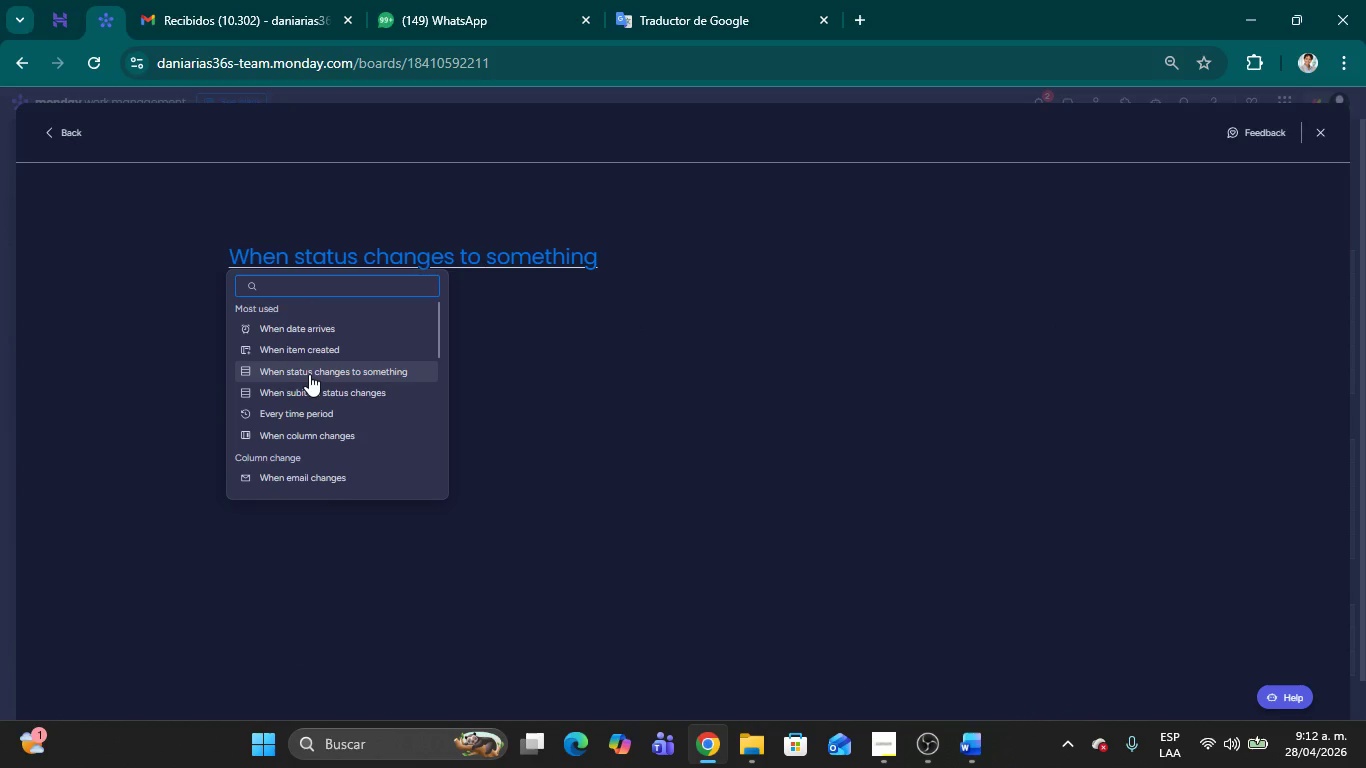 
left_click([308, 371])
 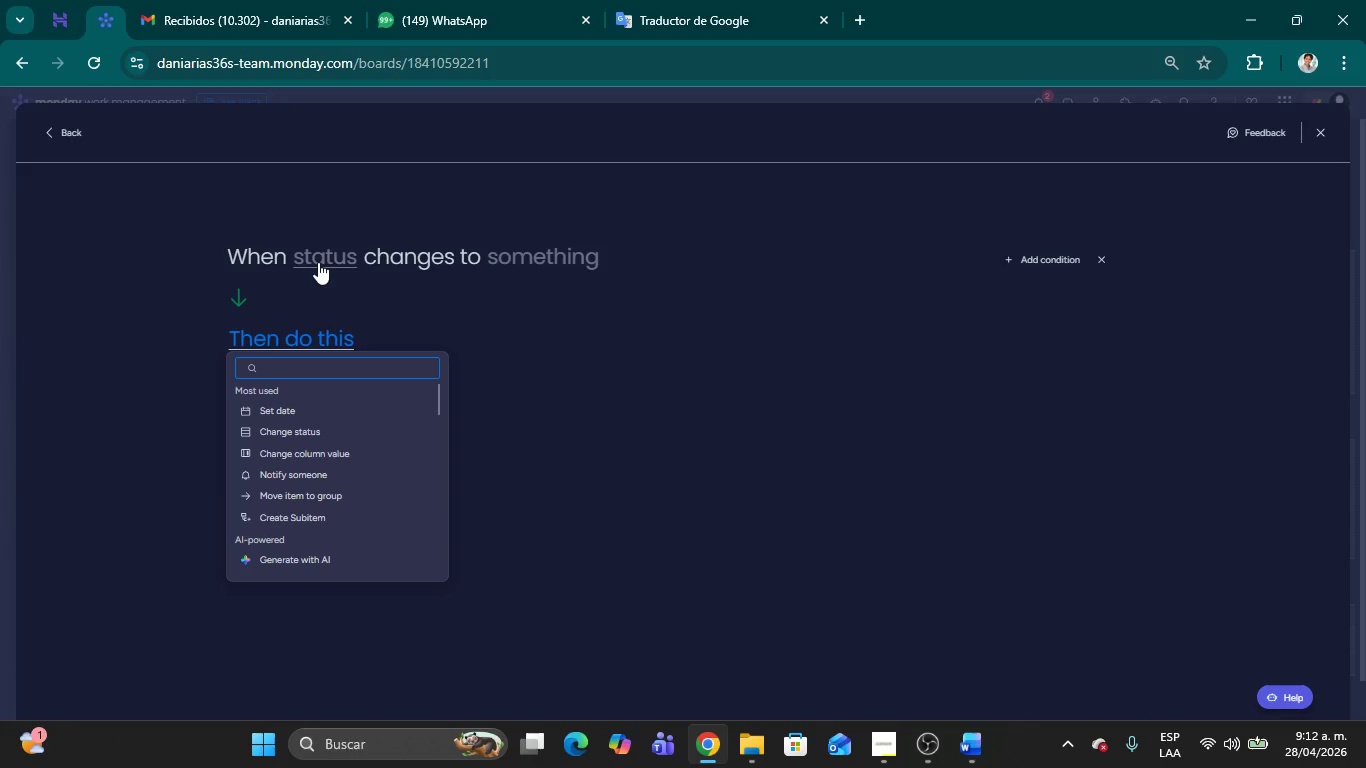 
left_click([318, 262])
 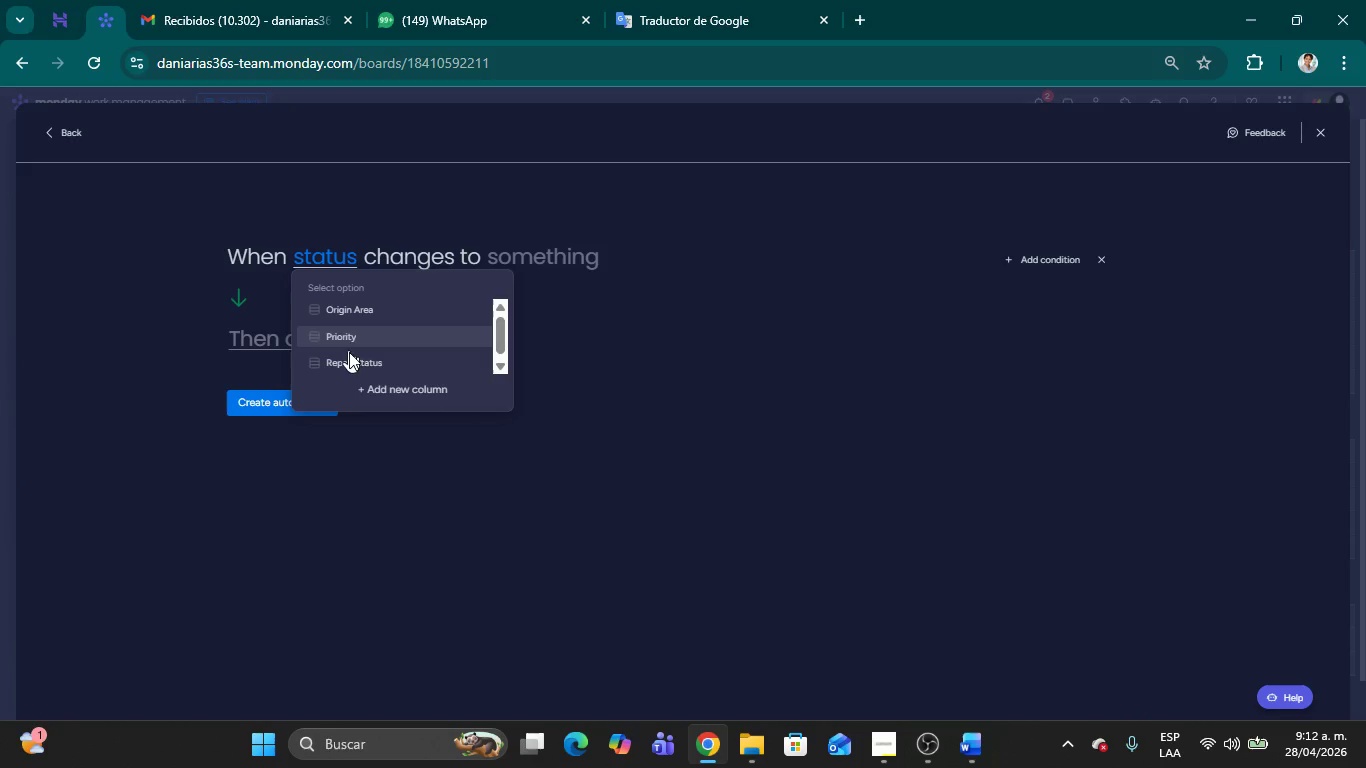 
left_click([351, 359])
 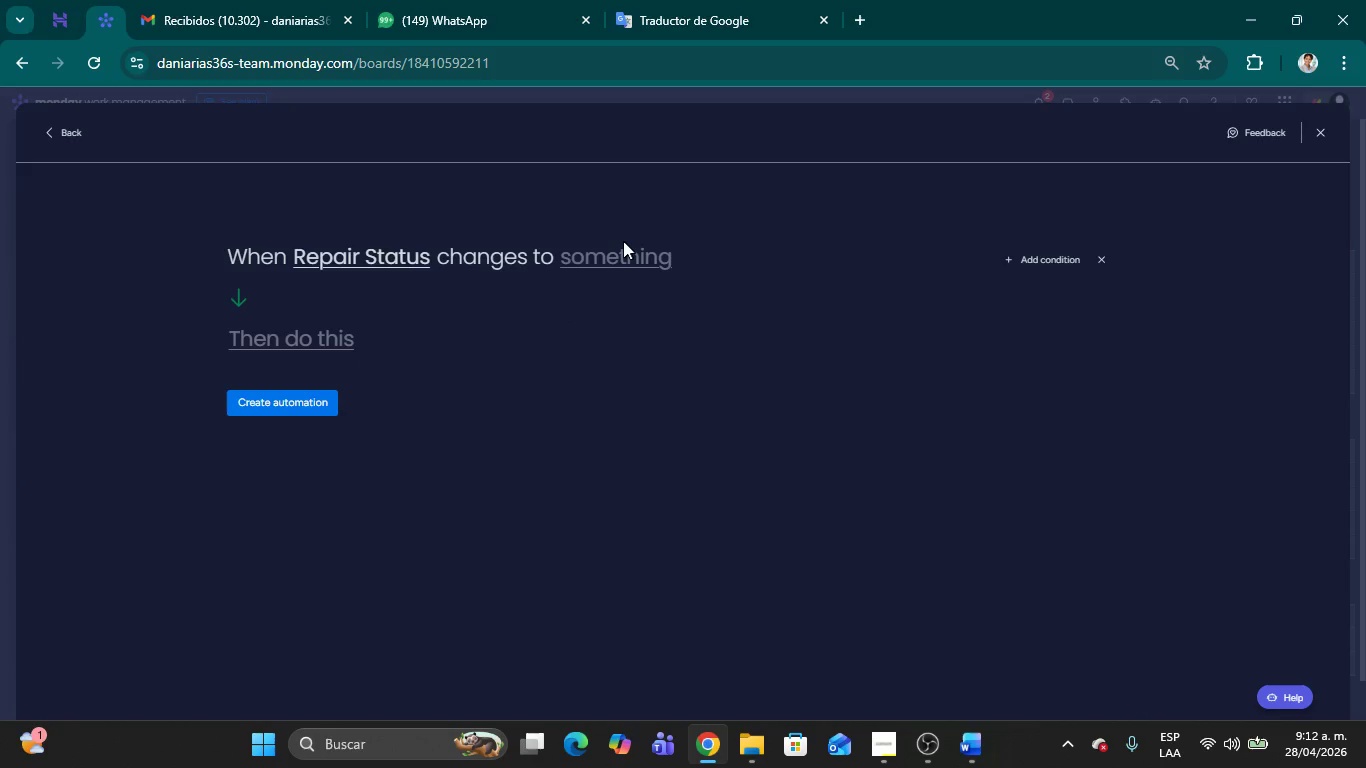 
left_click([618, 256])
 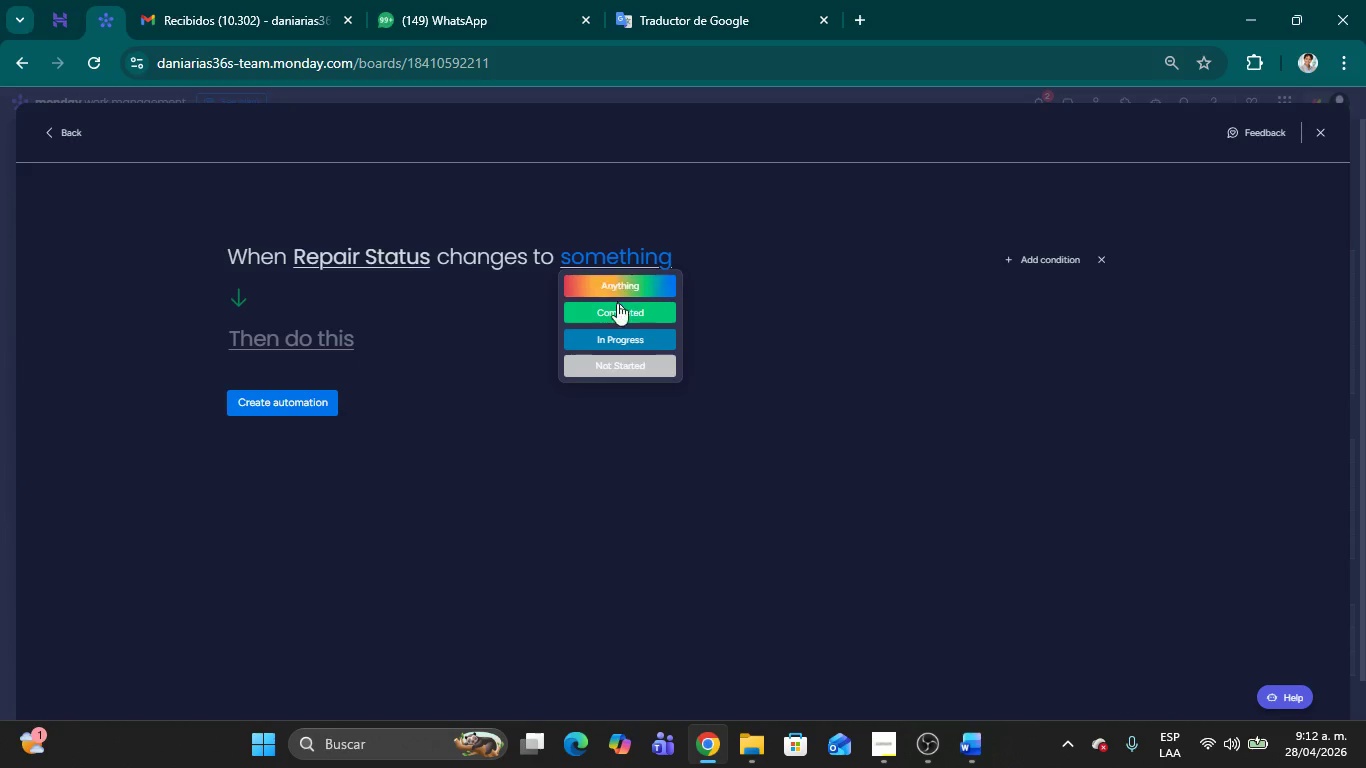 
left_click([617, 314])
 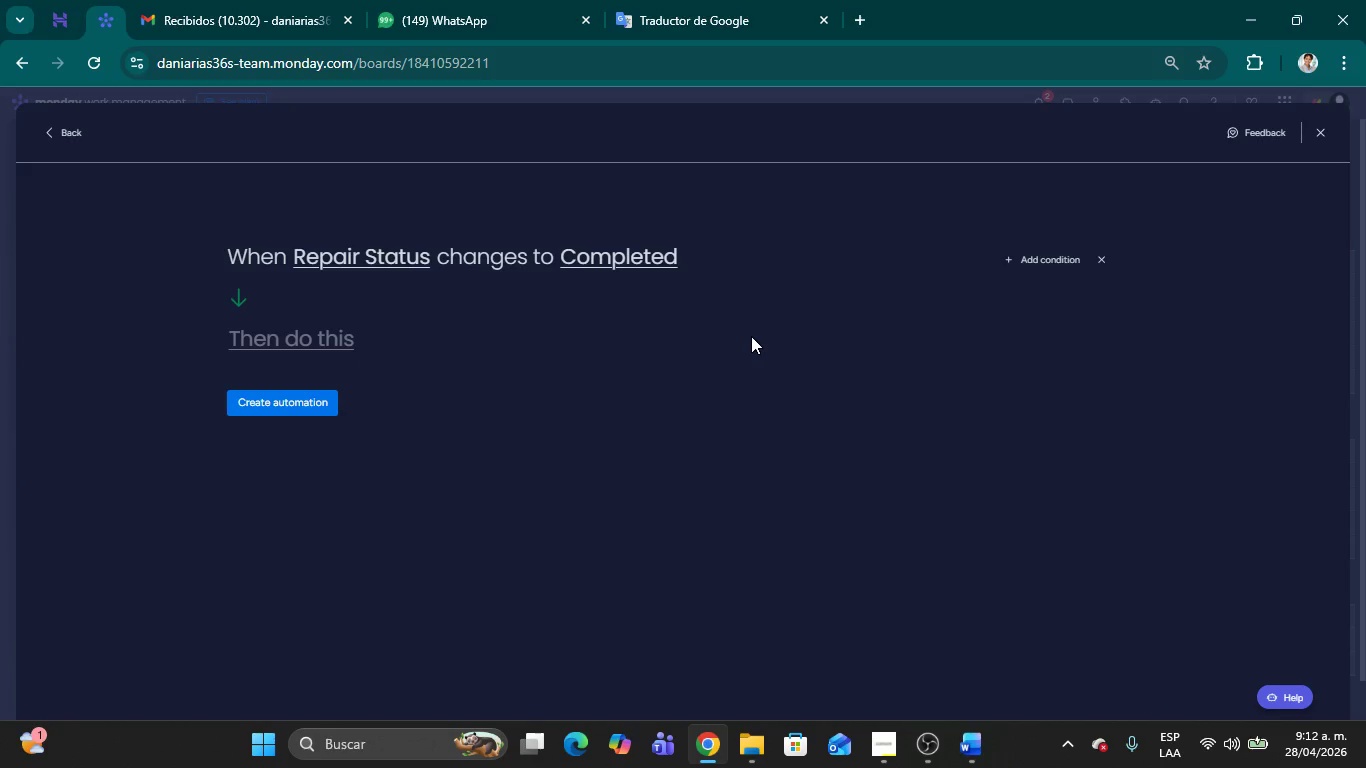 
left_click([751, 336])
 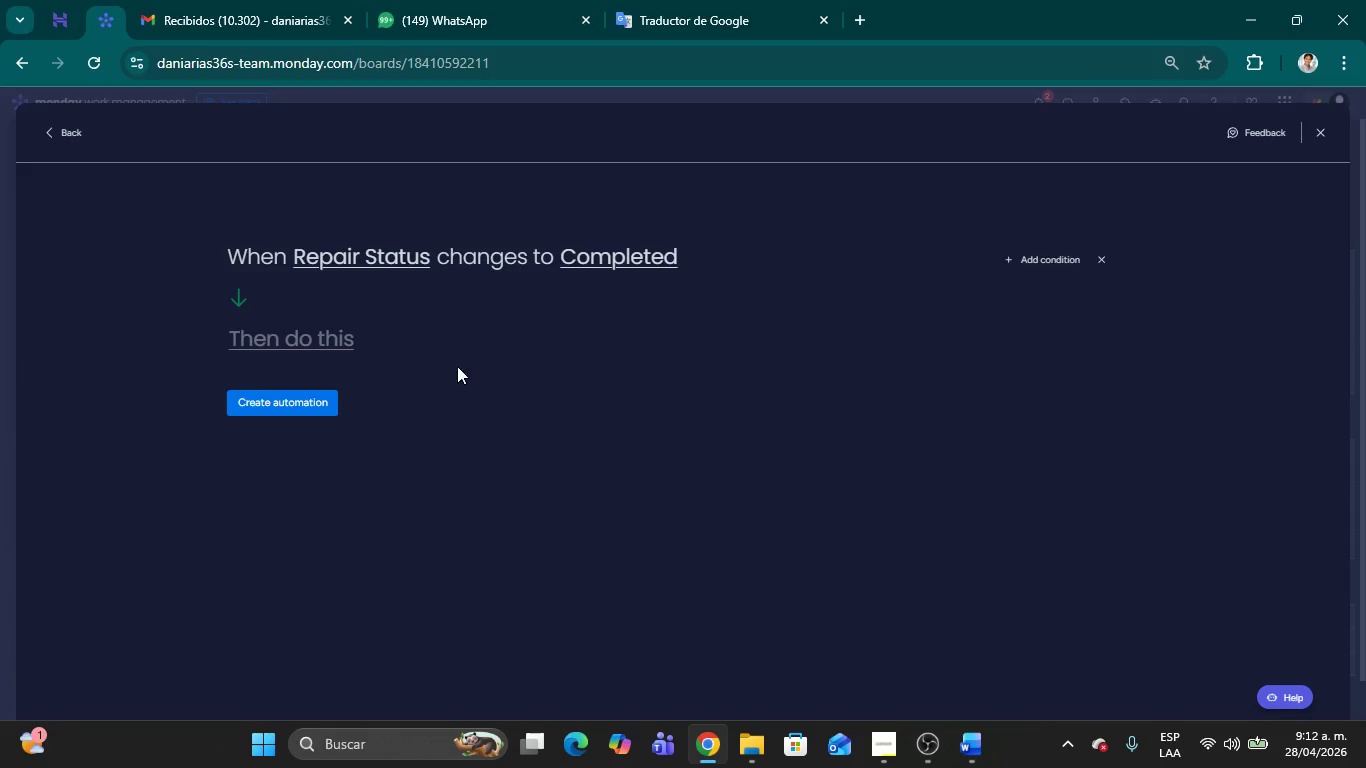 
left_click([282, 348])
 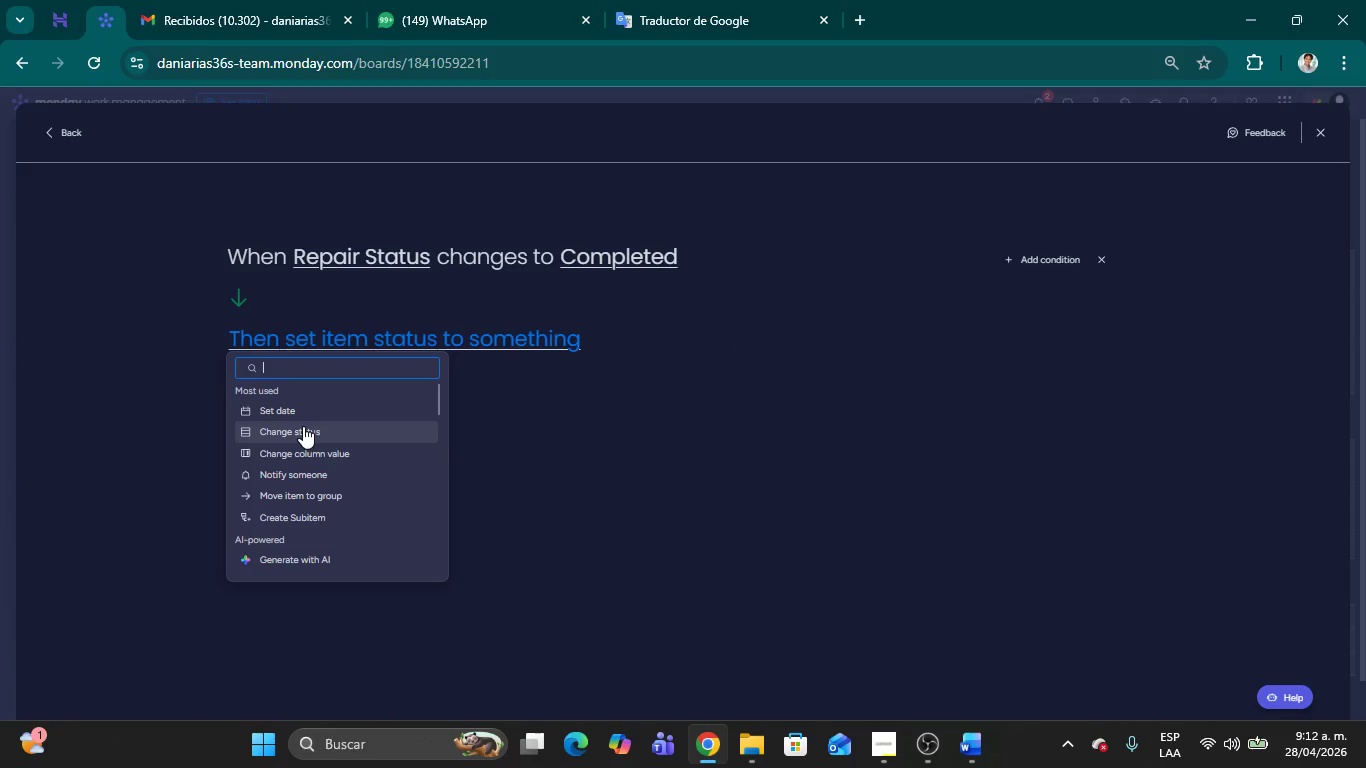 
wait(5.64)
 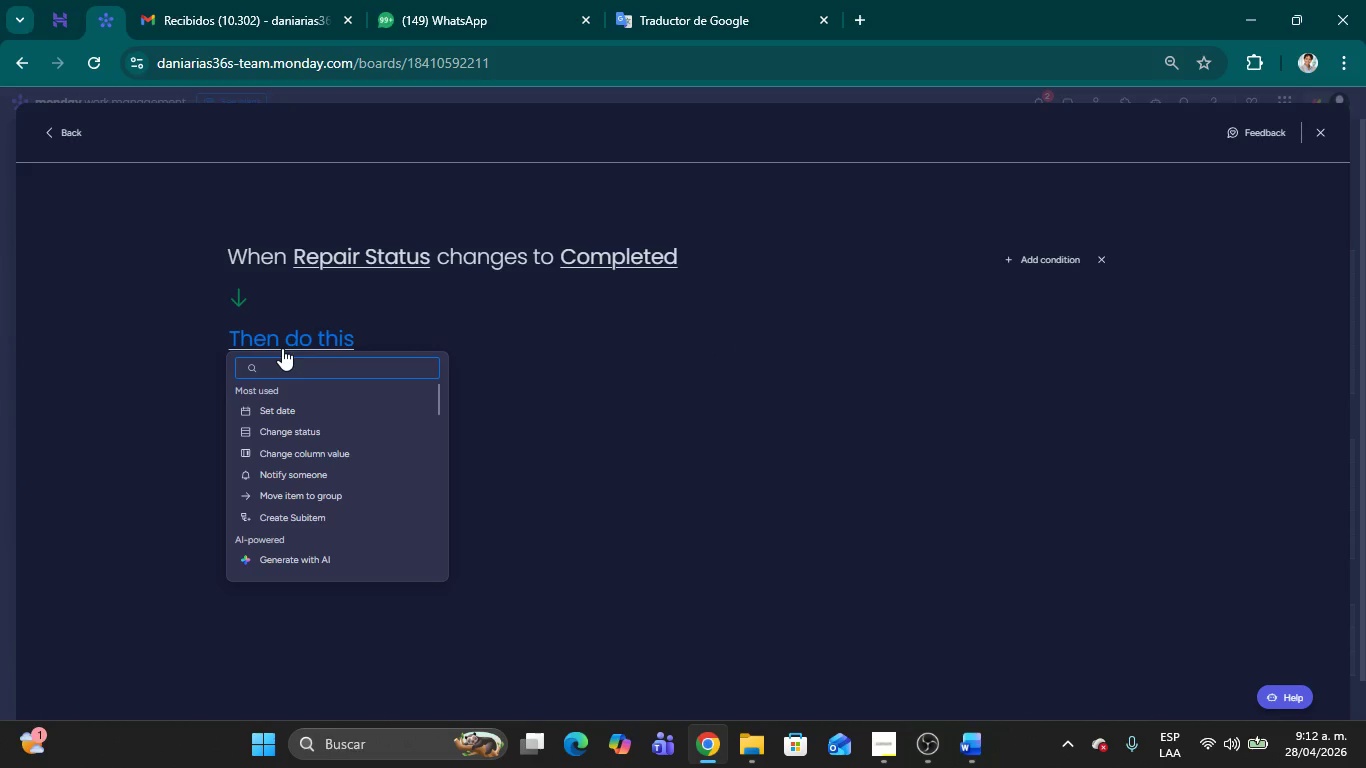 
scroll: coordinate [361, 426], scroll_direction: down, amount: 3.0
 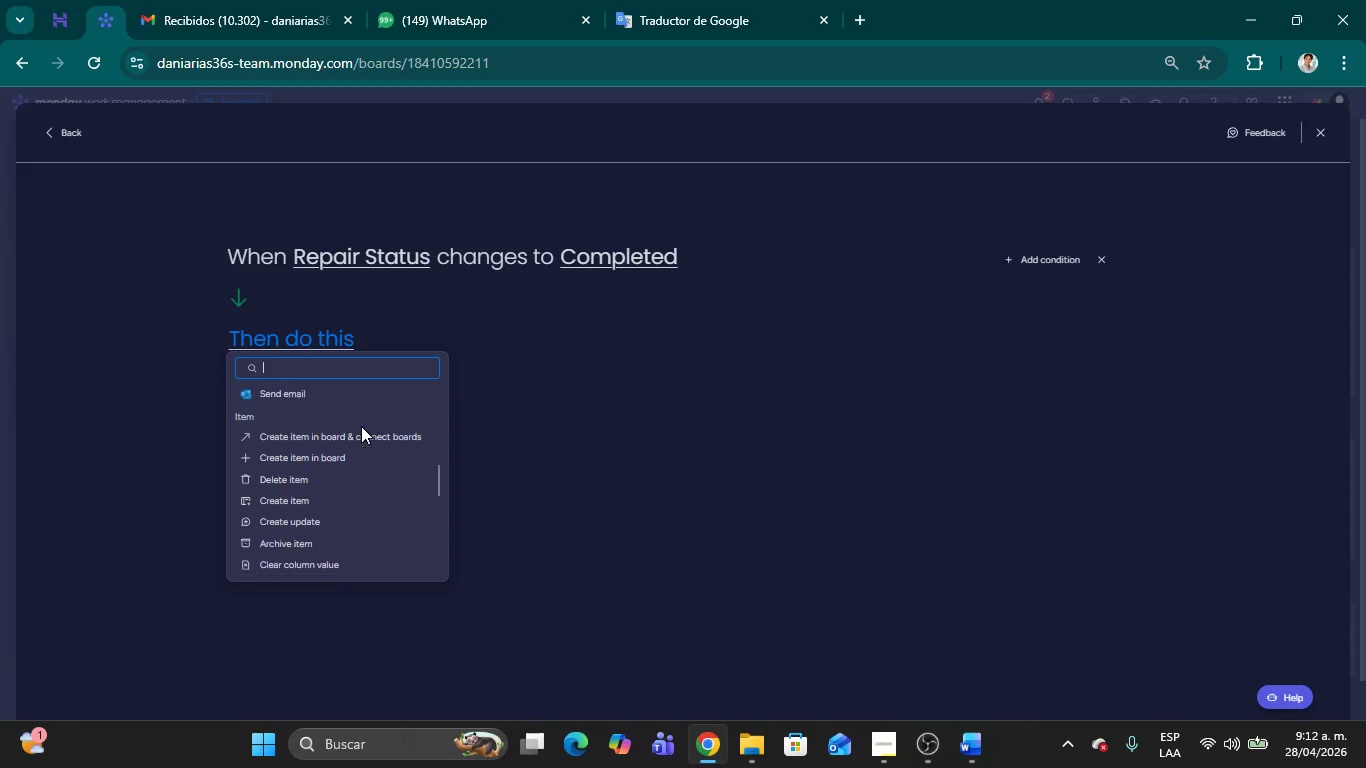 
scroll: coordinate [361, 426], scroll_direction: up, amount: 1.0
 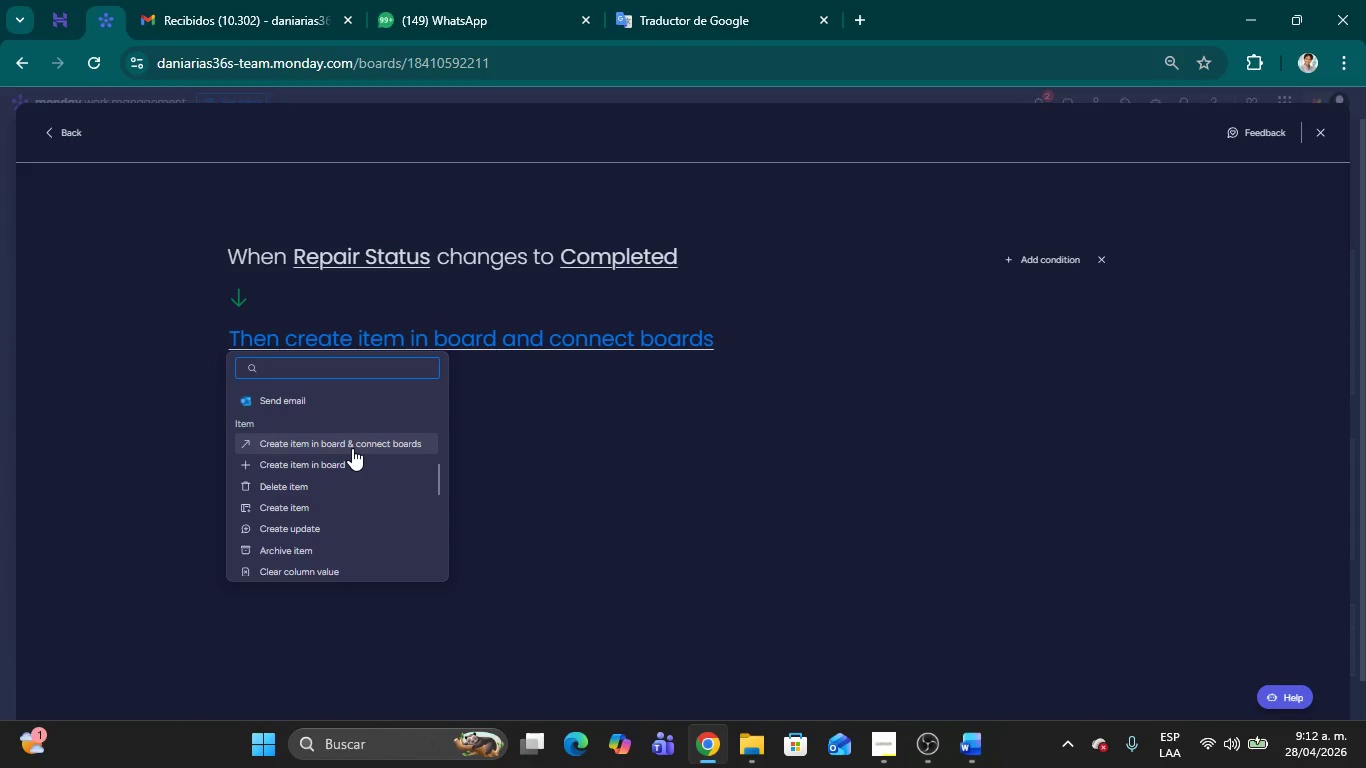 
left_click([351, 446])
 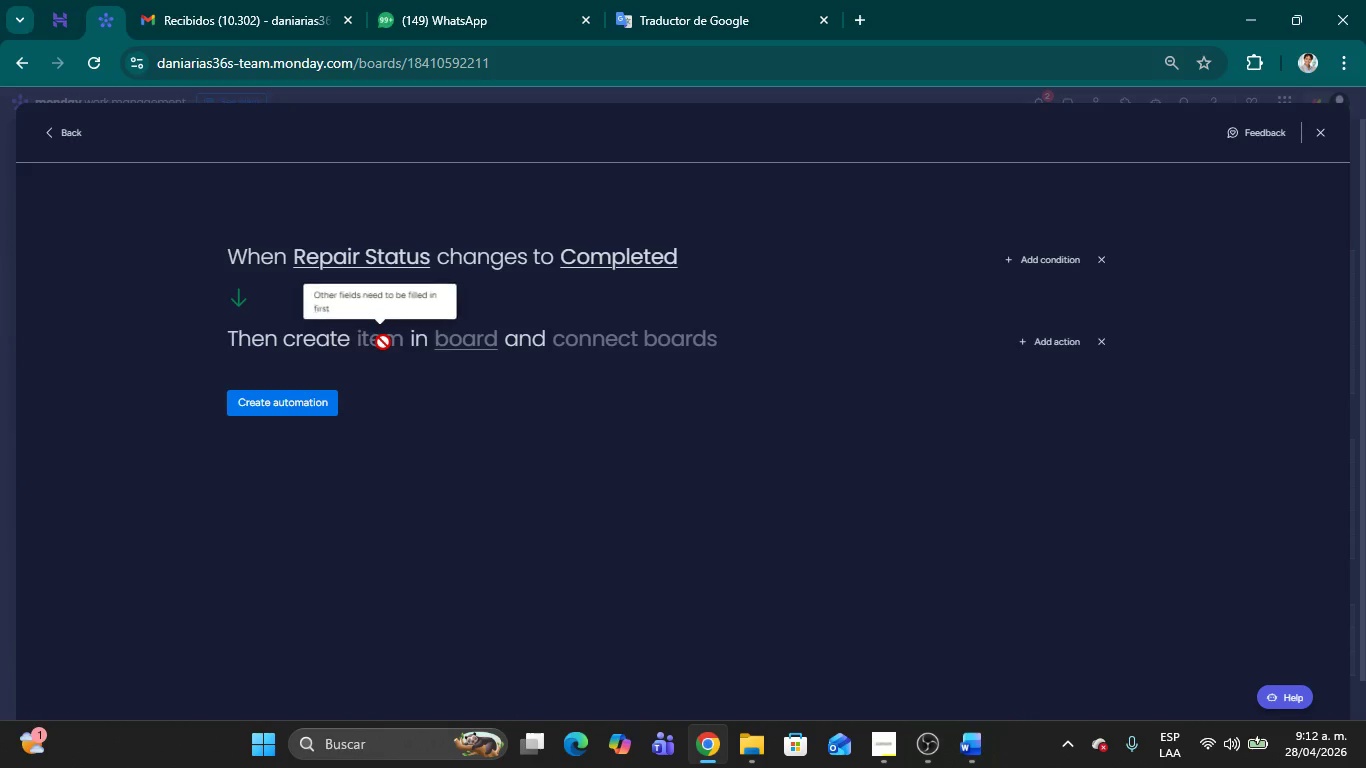 
left_click([475, 340])
 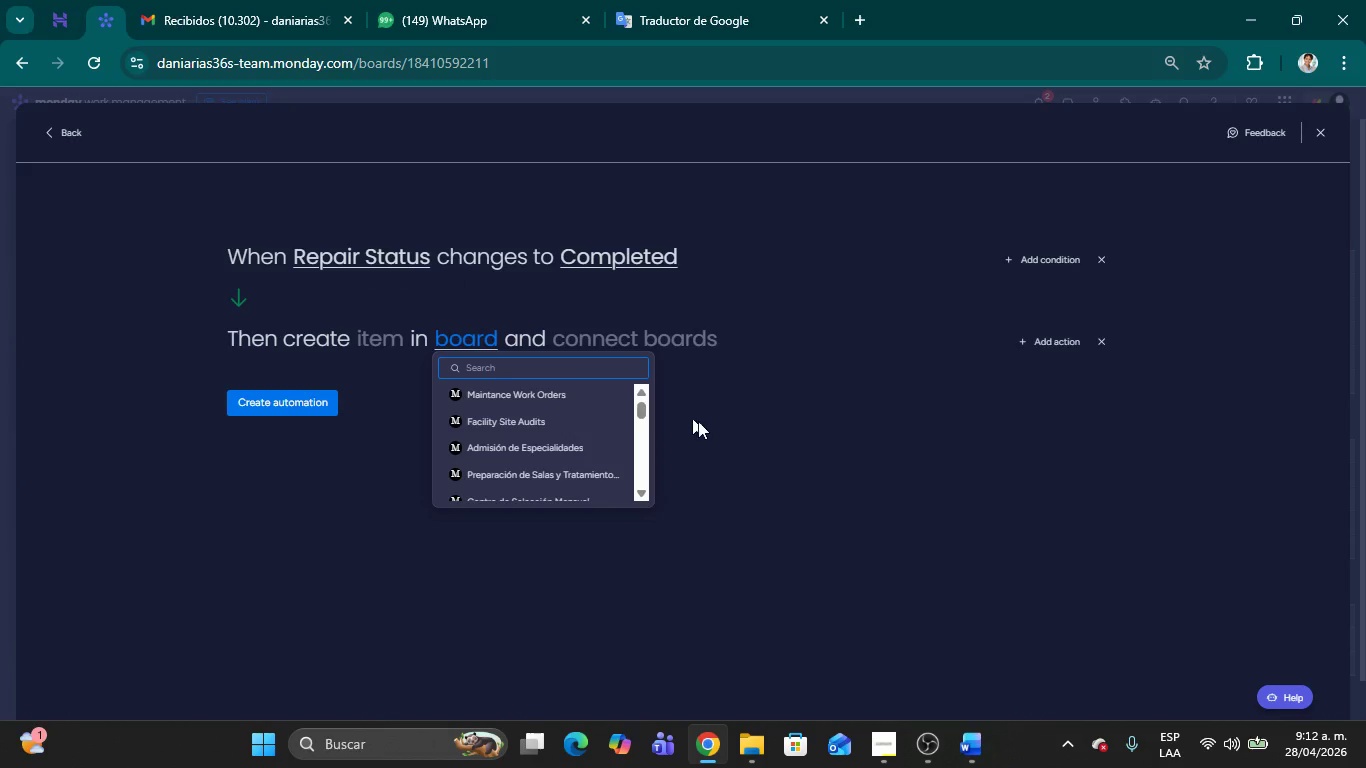 
left_click([730, 436])
 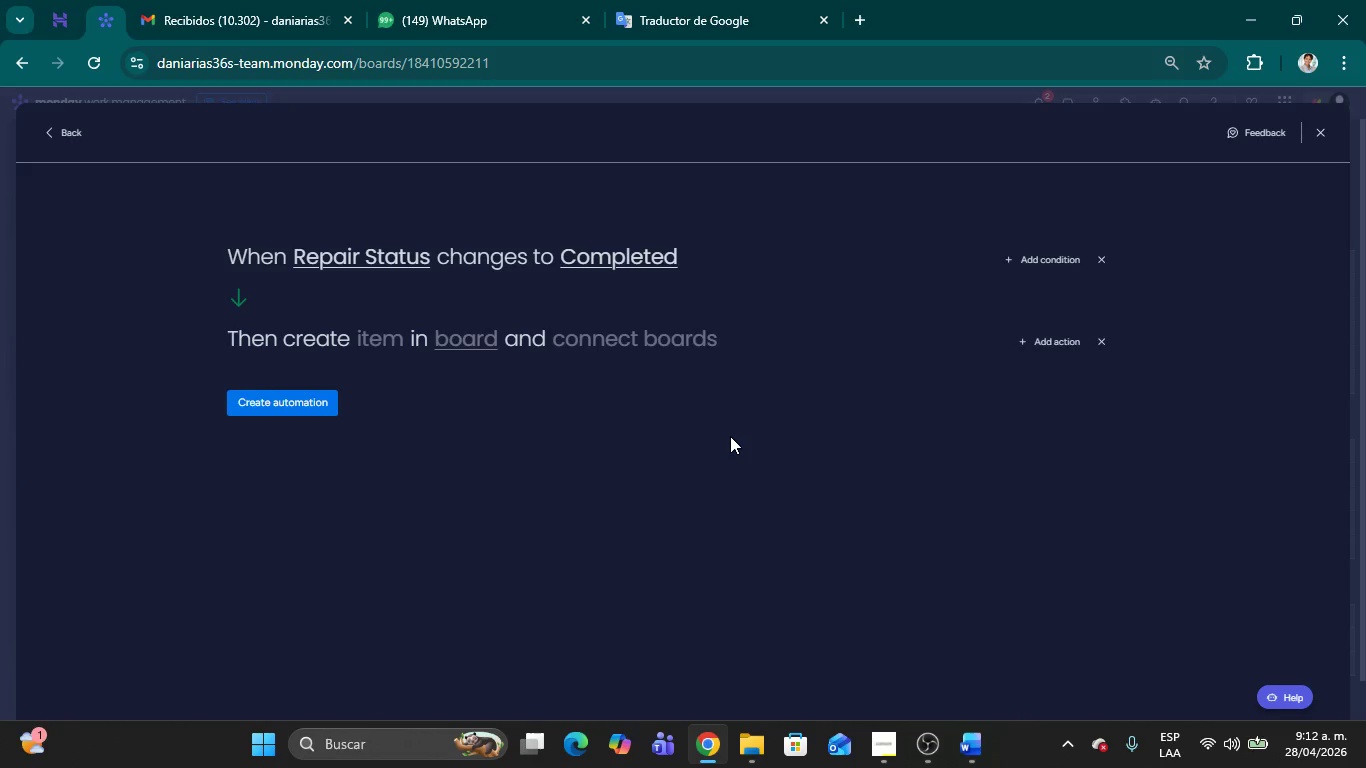 
wait(7.98)
 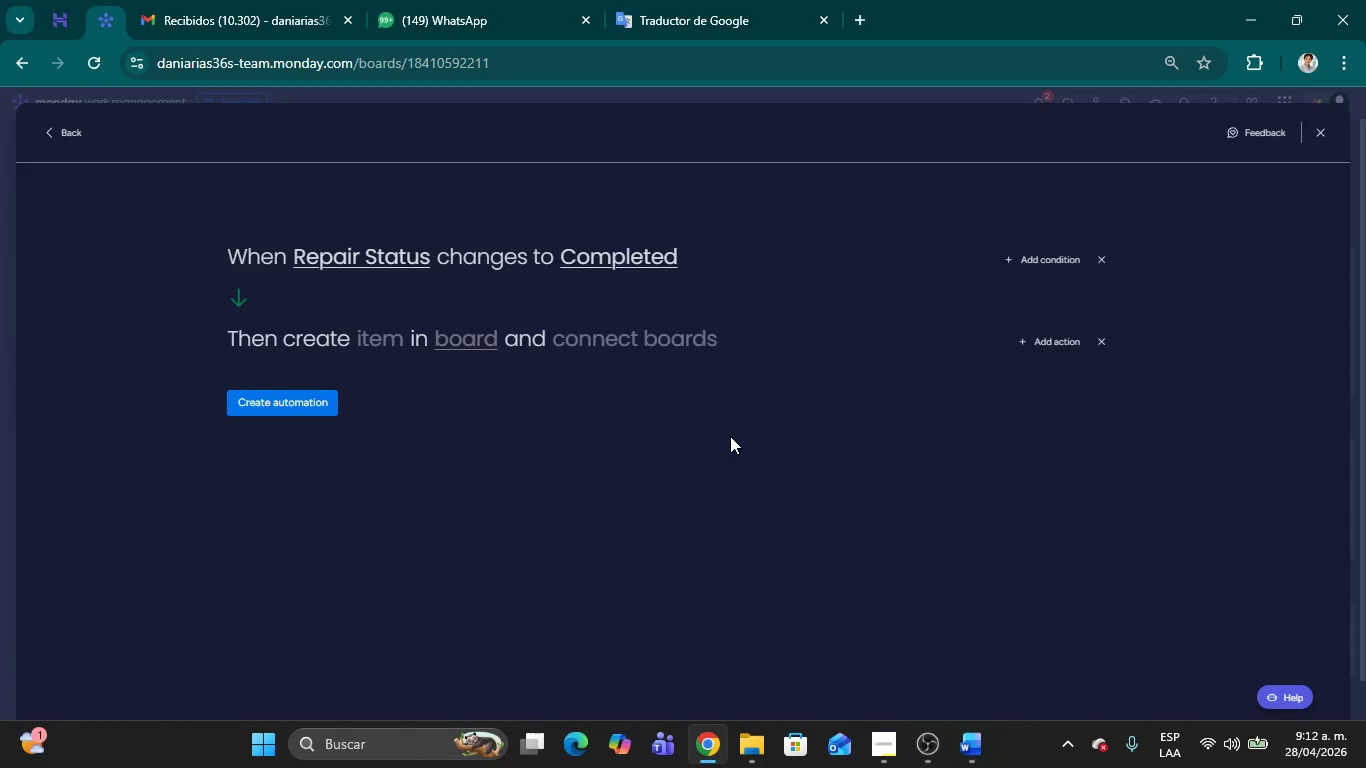 
left_click([480, 337])
 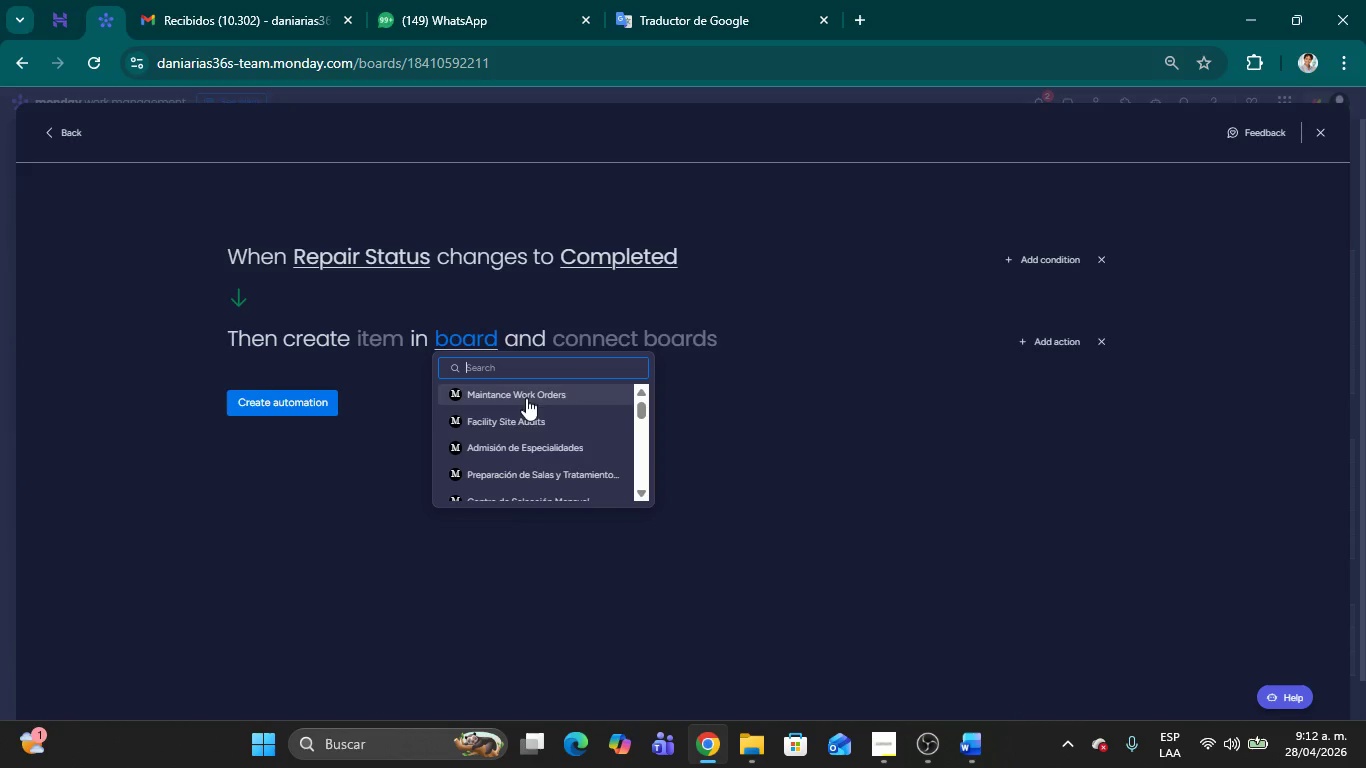 
left_click([530, 418])
 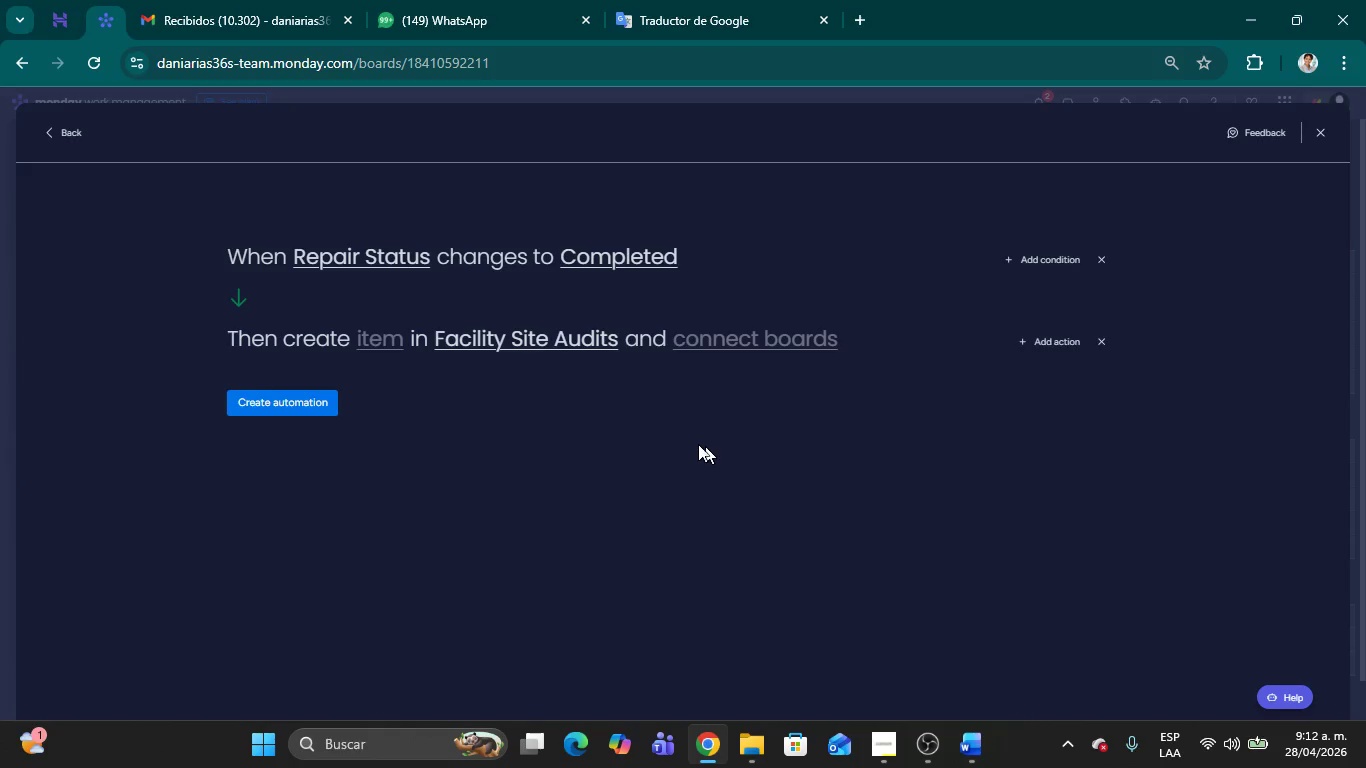 
left_click([379, 339])
 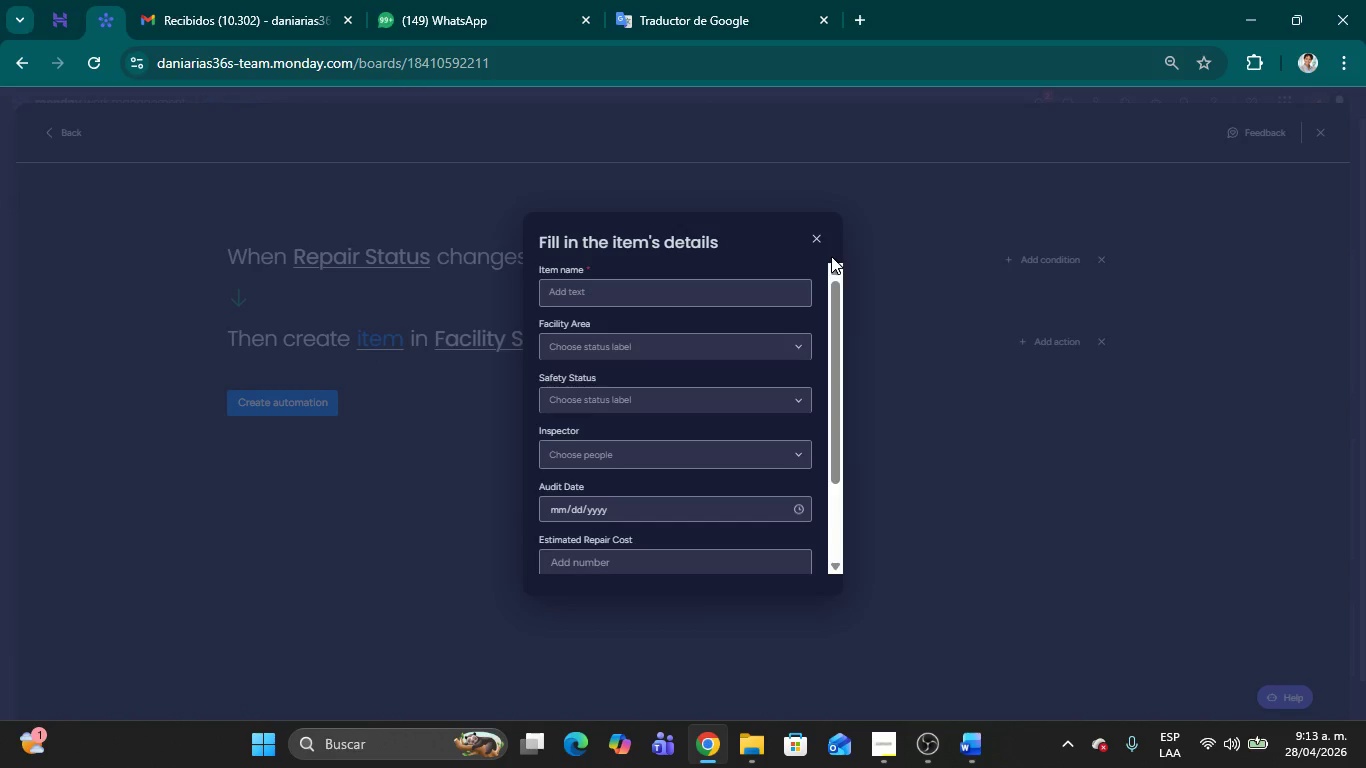 
left_click([820, 247])
 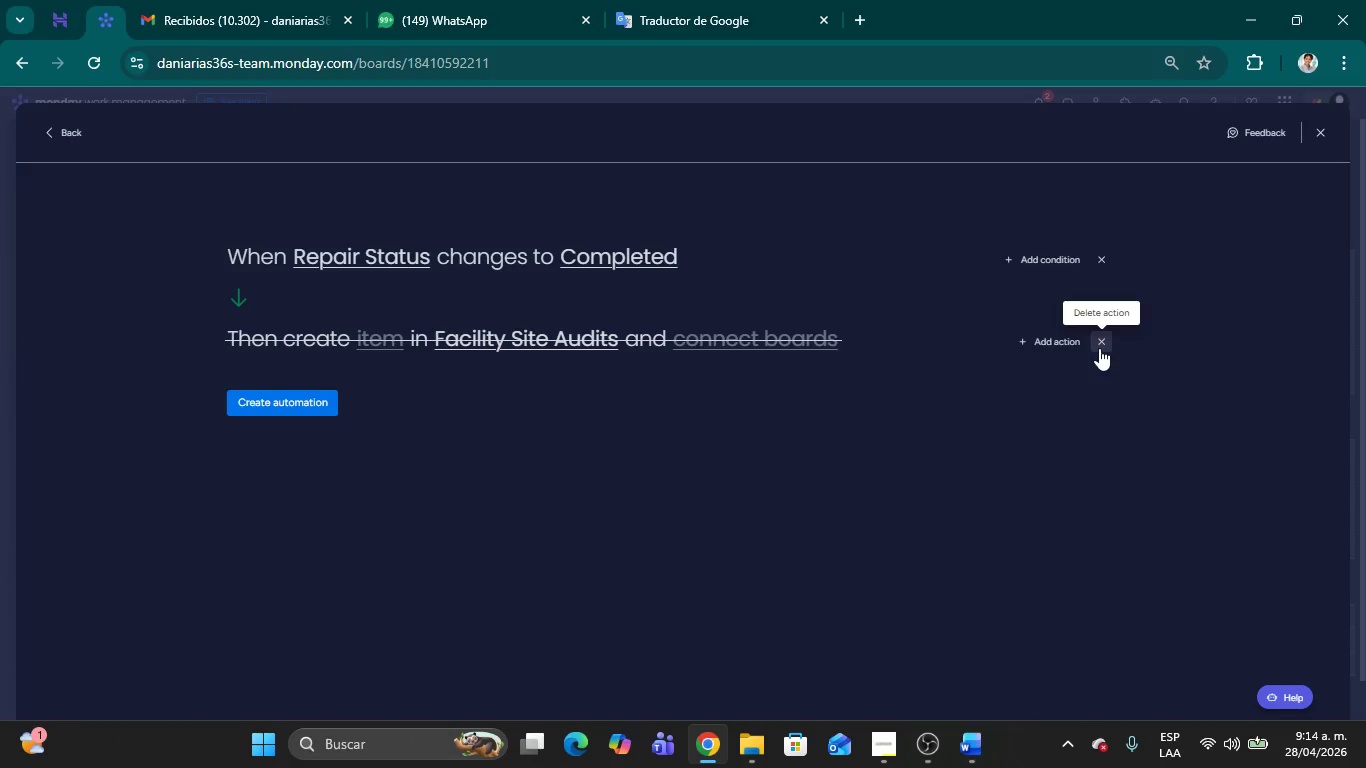 
wait(107.94)
 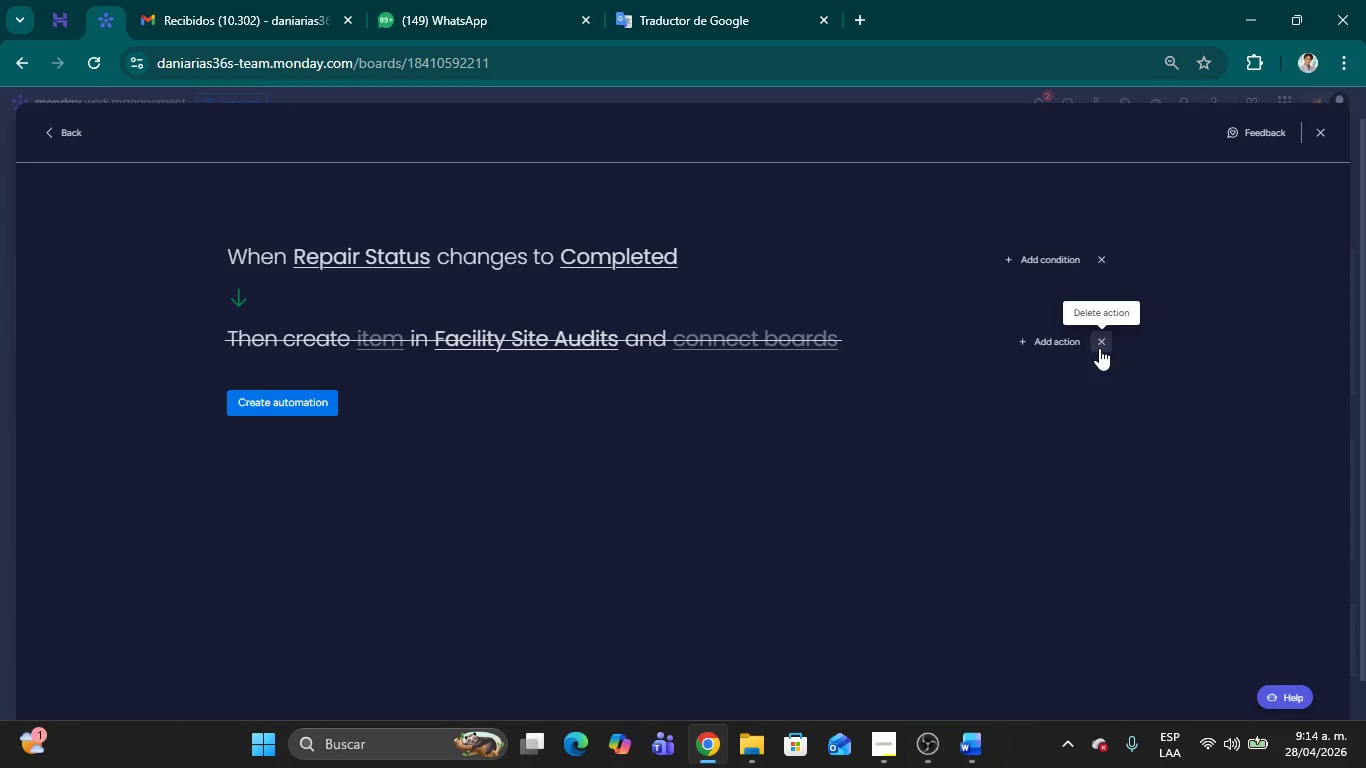 
left_click([1323, 133])
 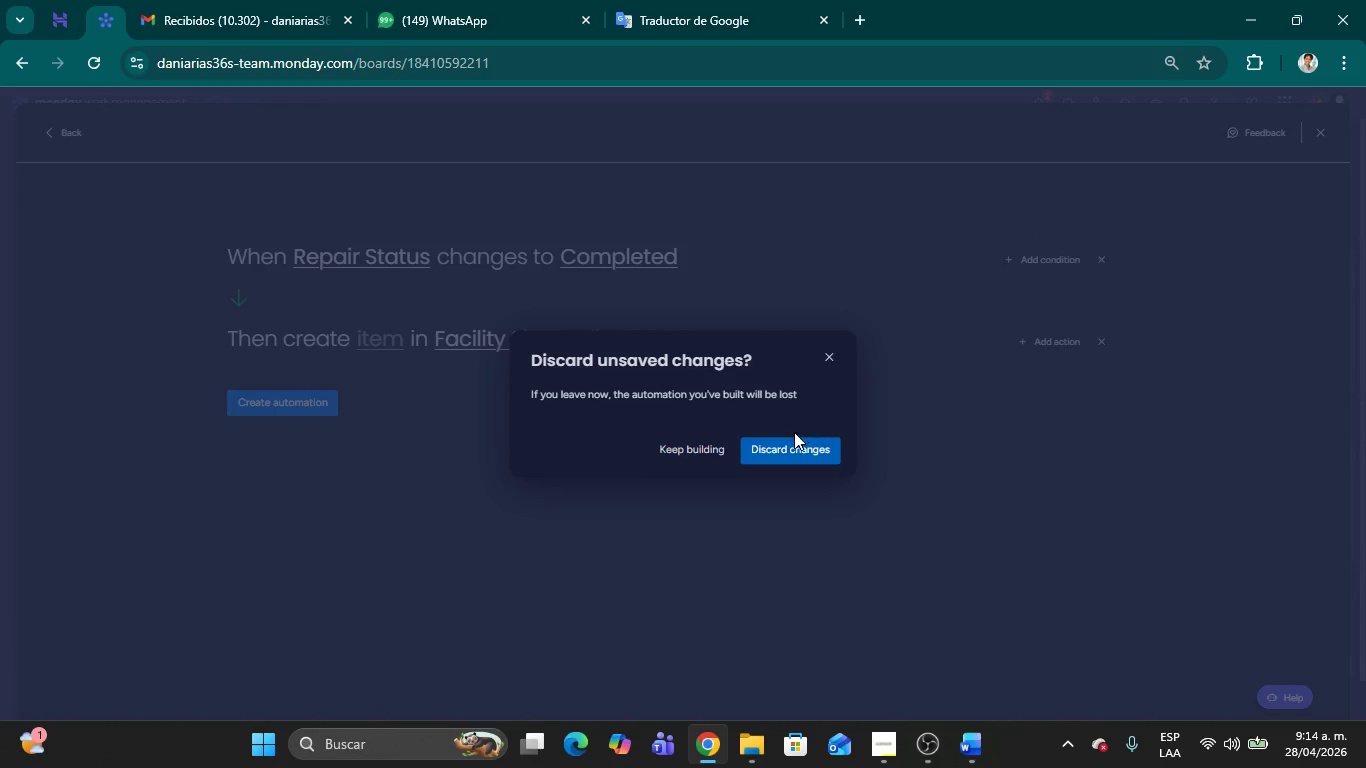 
left_click([791, 448])
 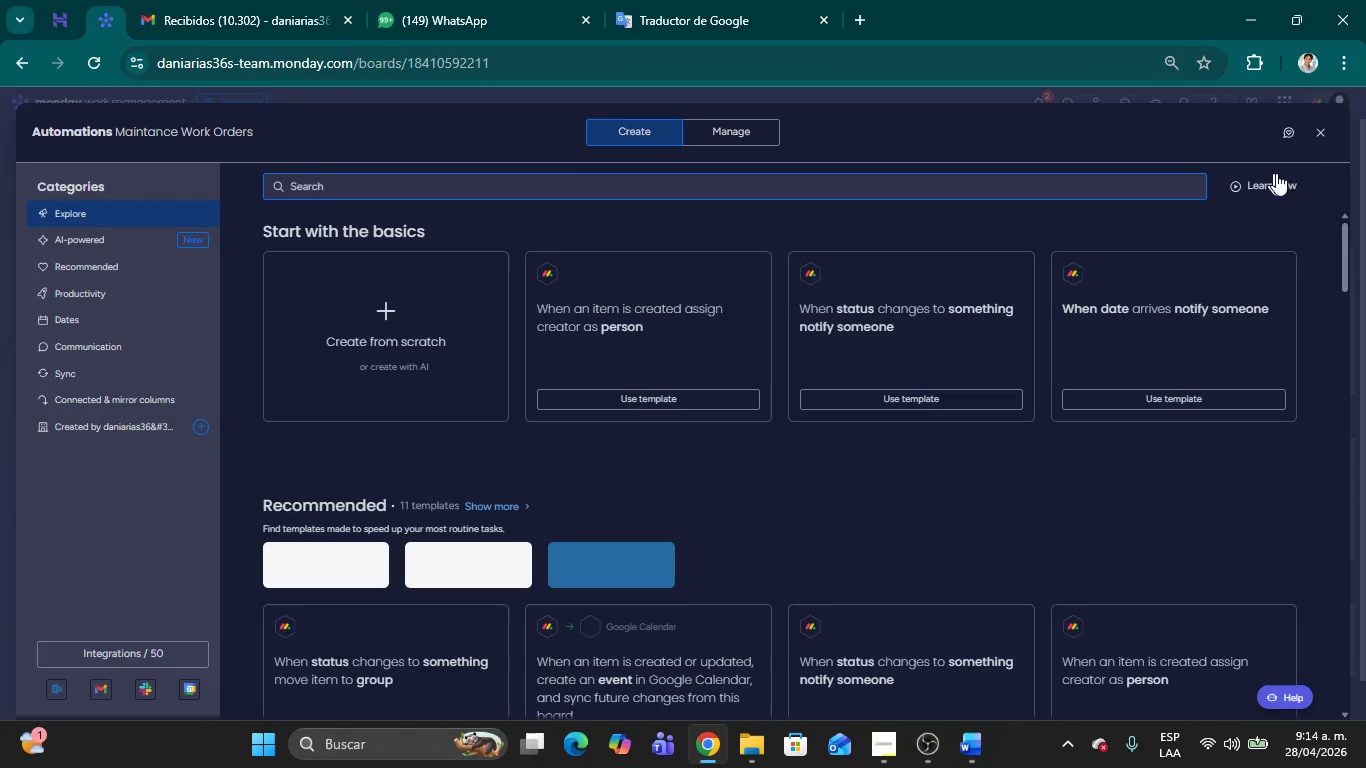 
left_click([1319, 132])
 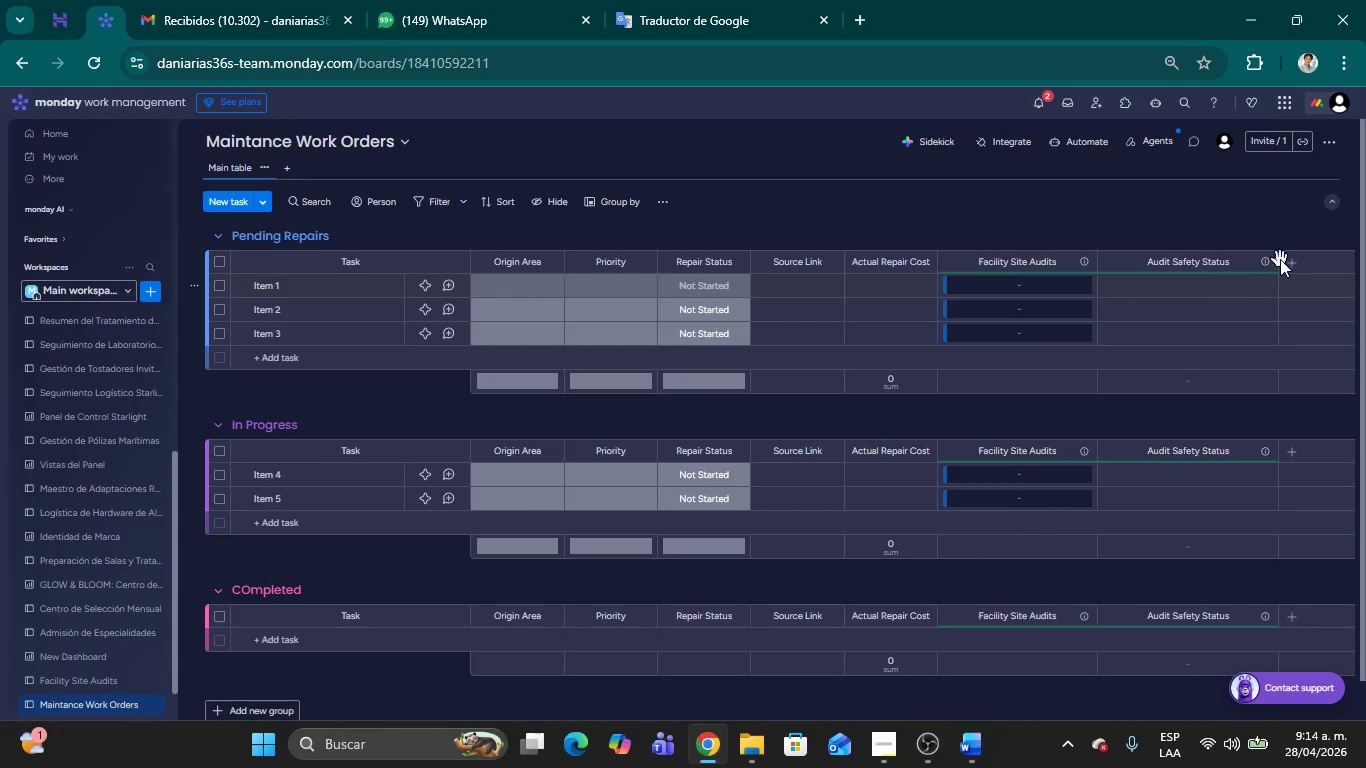 
left_click([1287, 269])
 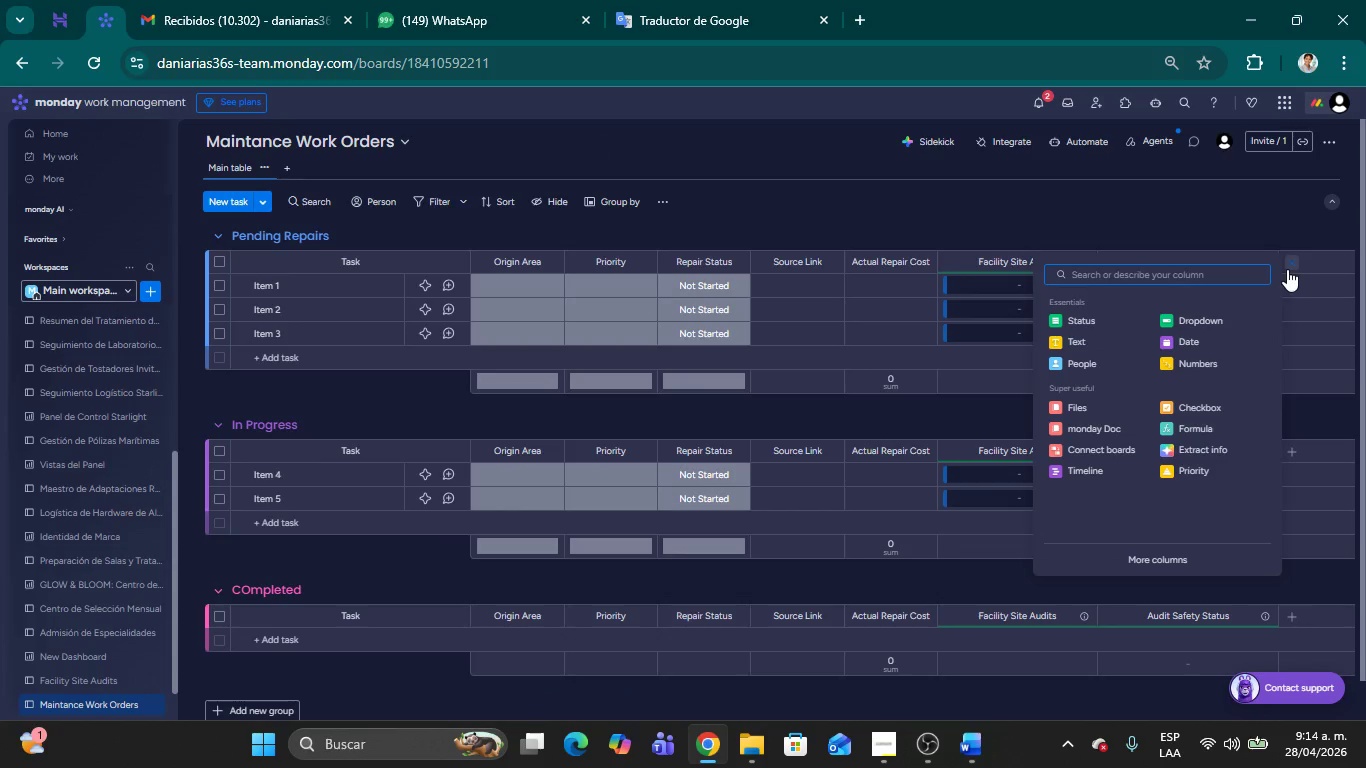 
type(mirr)
 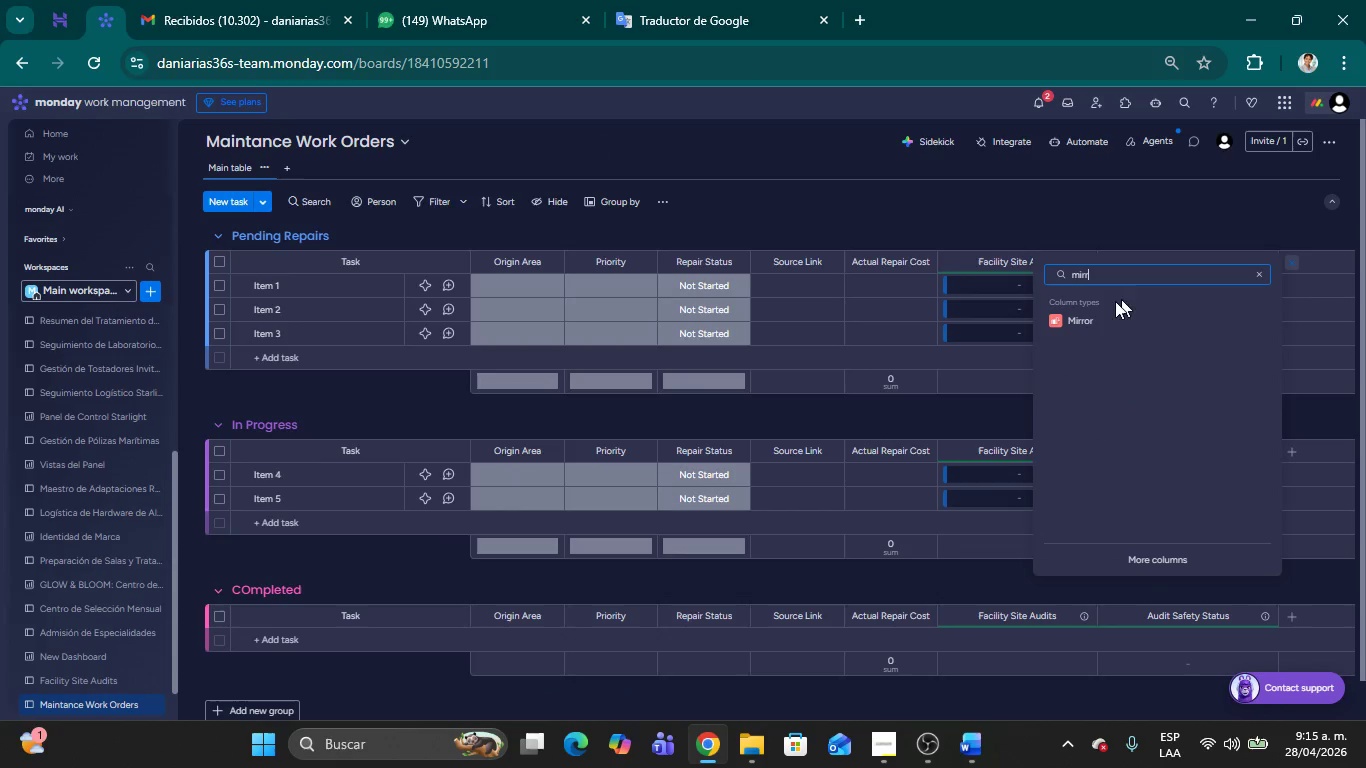 
left_click([1083, 321])
 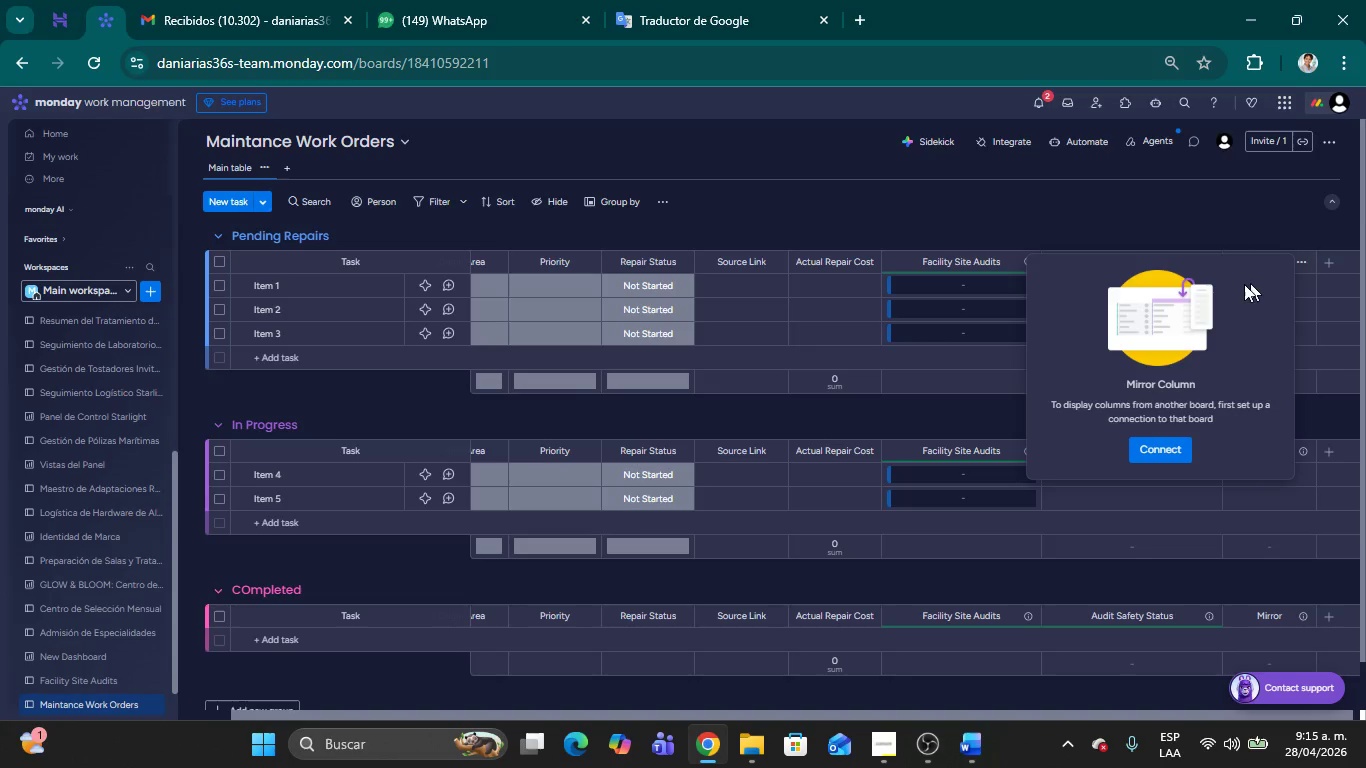 
left_click([1164, 449])
 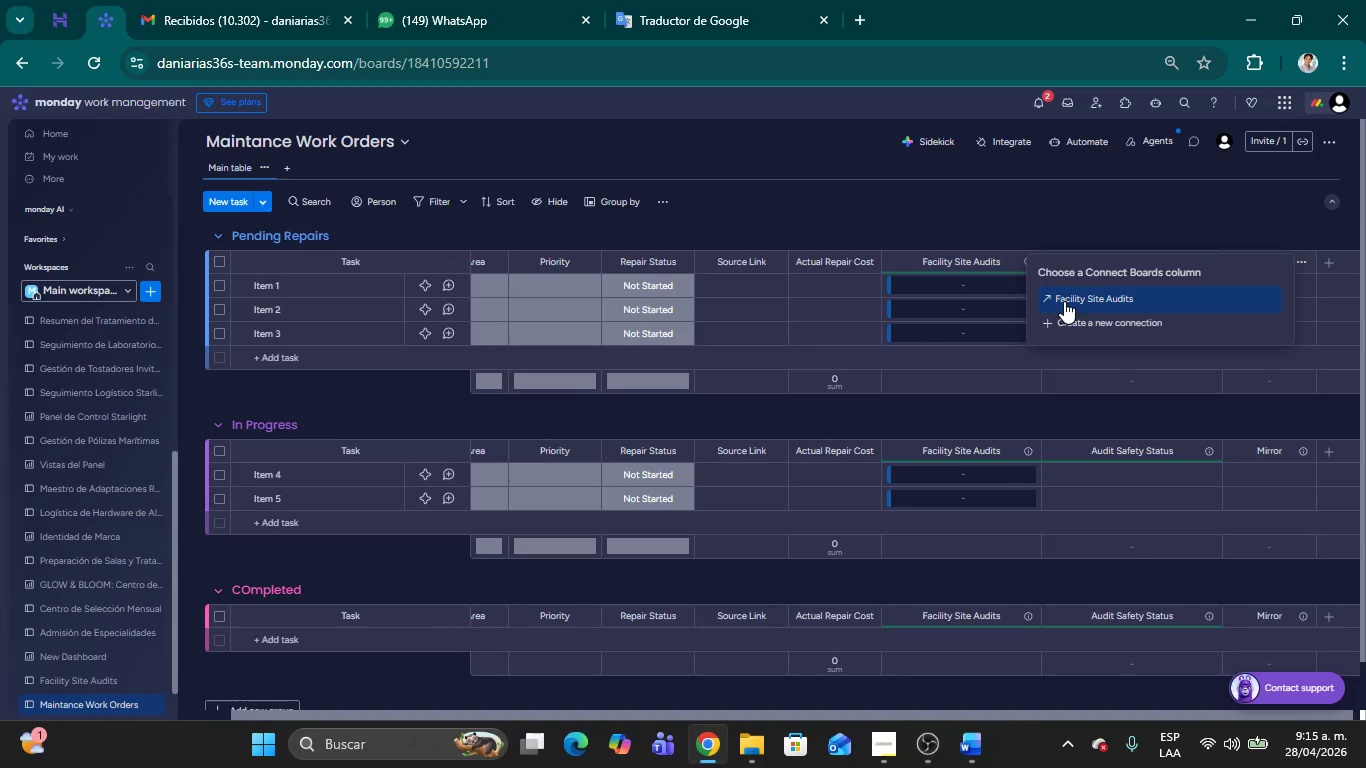 
left_click([1064, 301])
 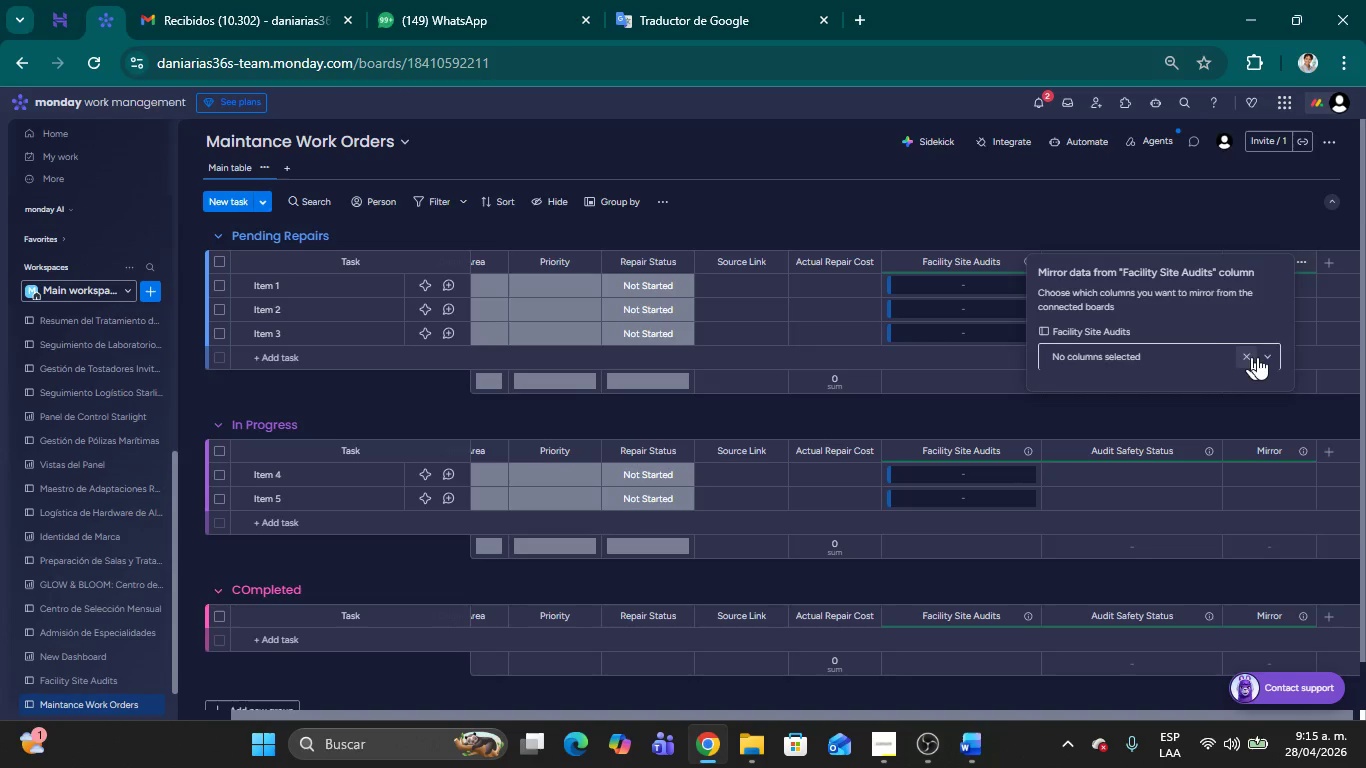 
left_click([1269, 357])
 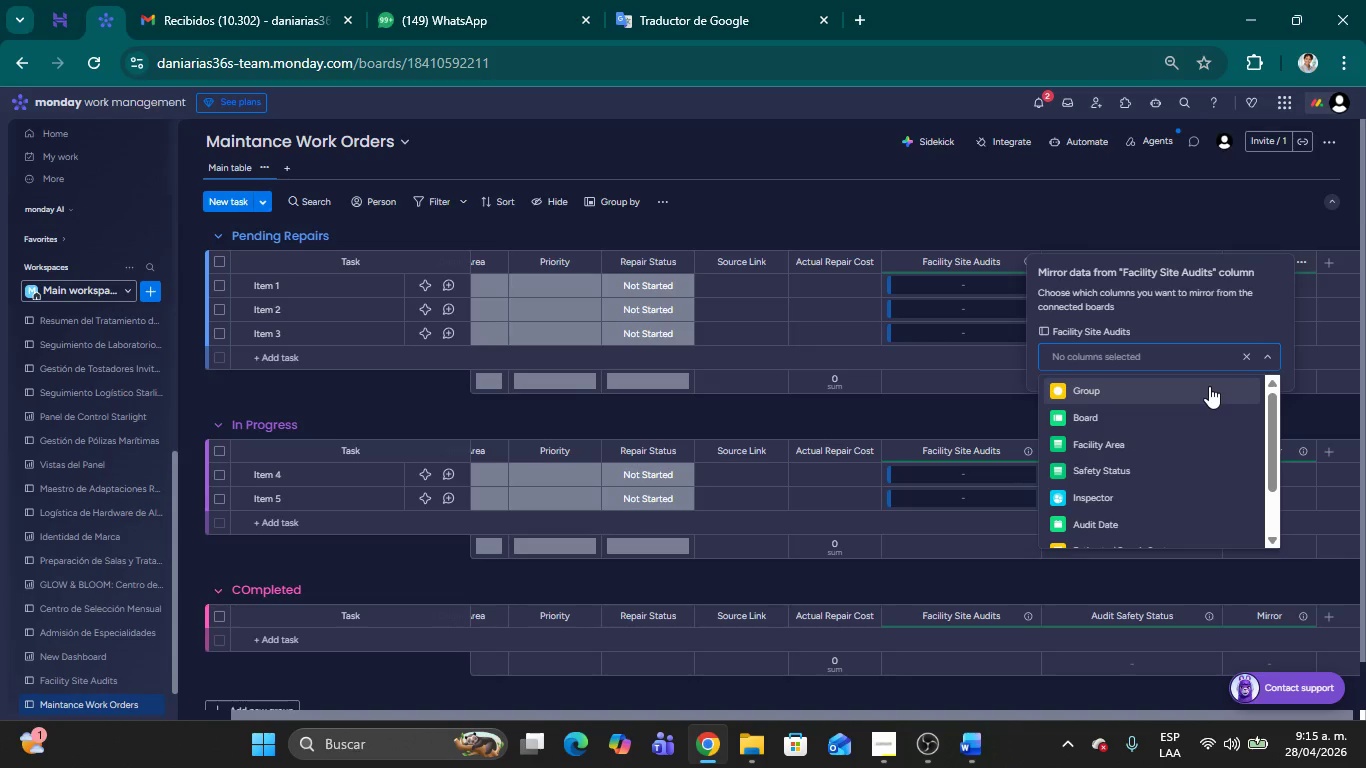 
wait(11.36)
 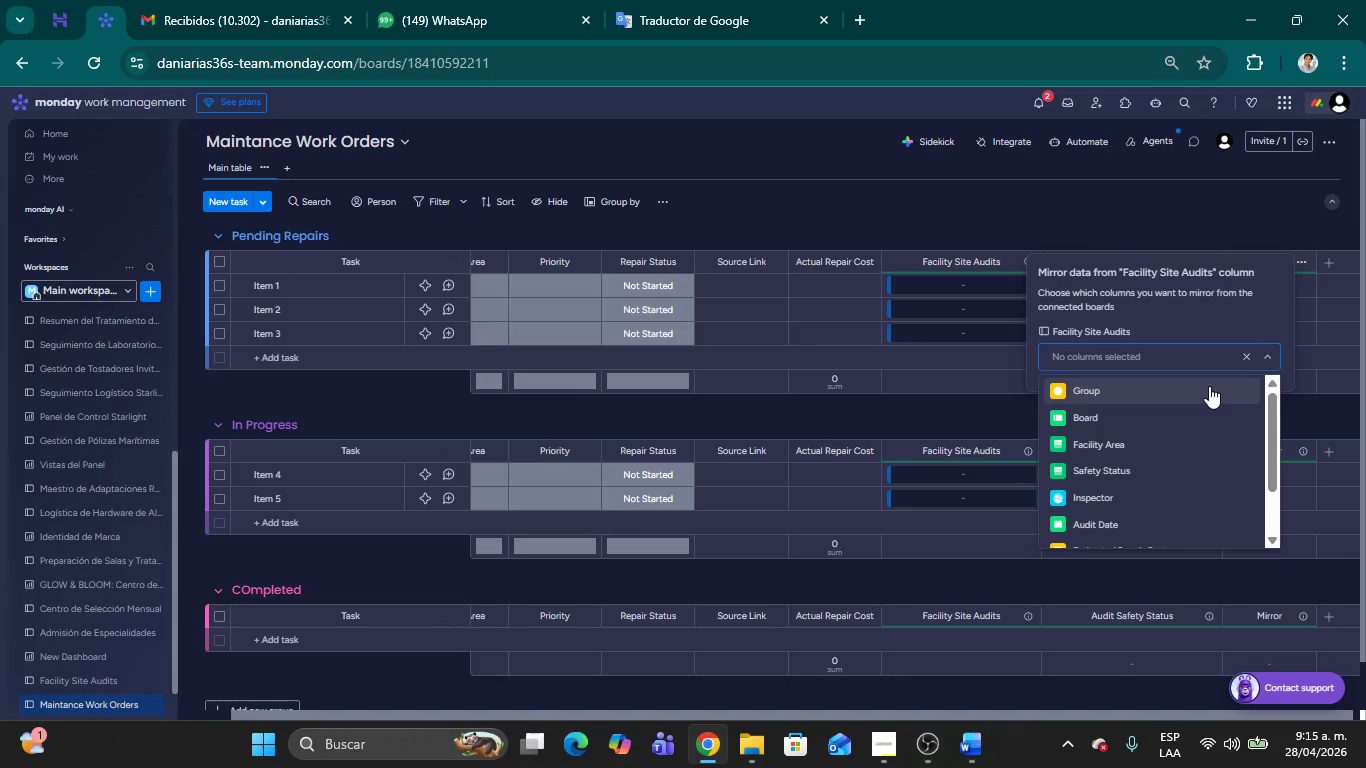 
left_click([1154, 469])
 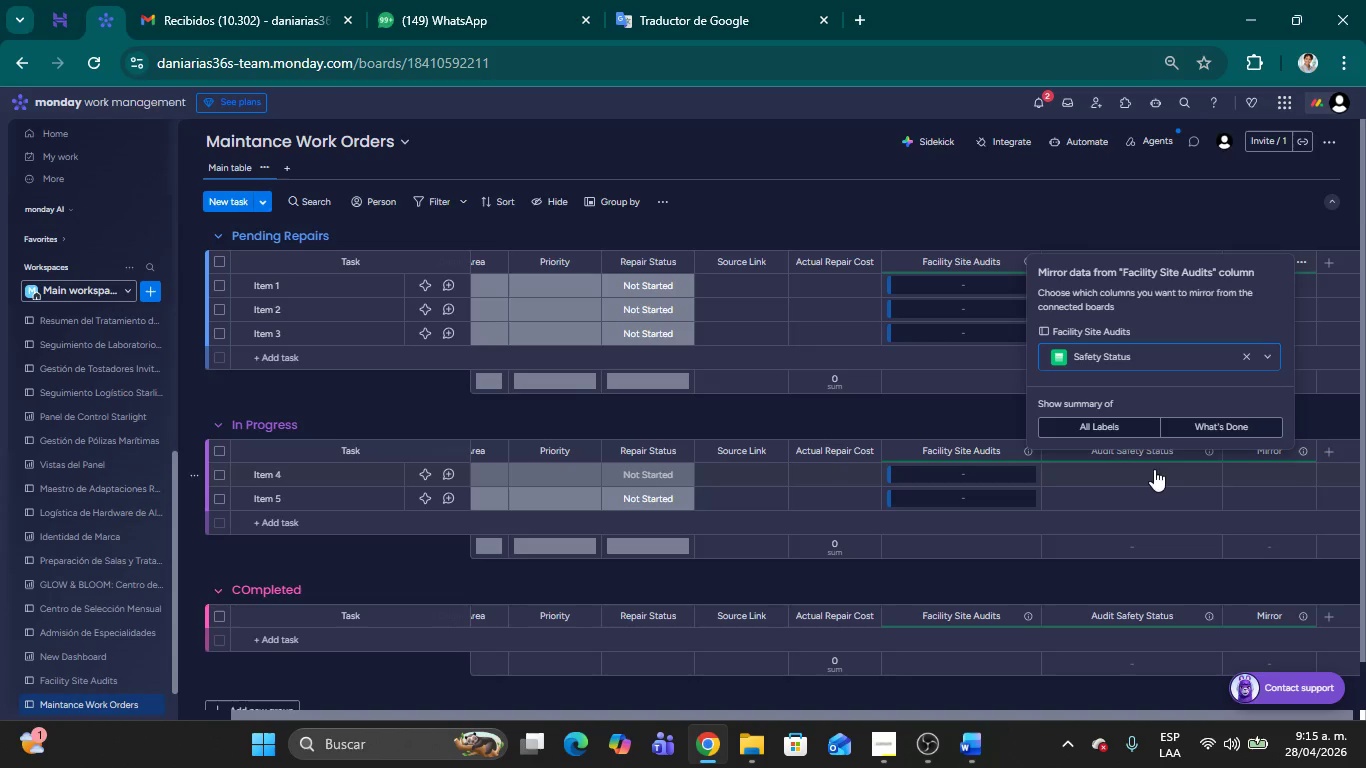 
wait(5.75)
 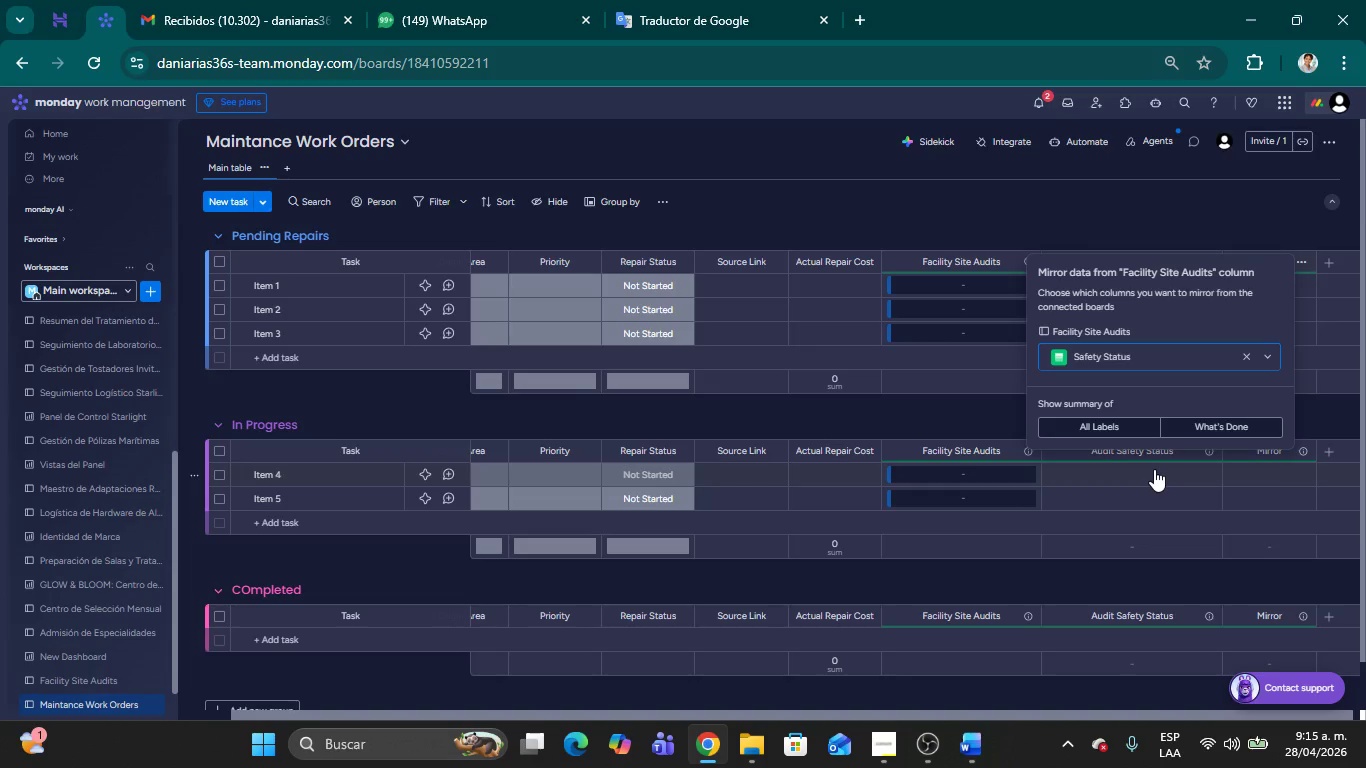 
left_click([939, 207])
 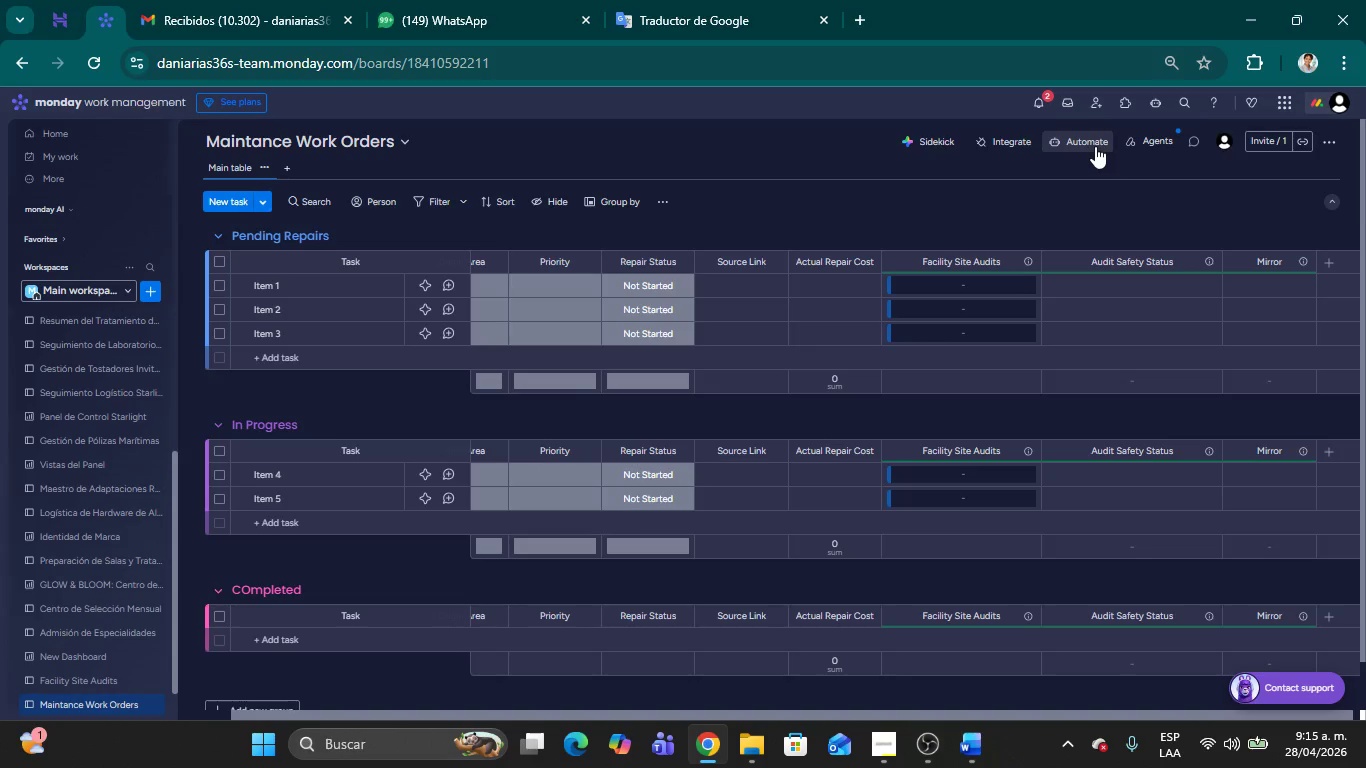 
wait(29.89)
 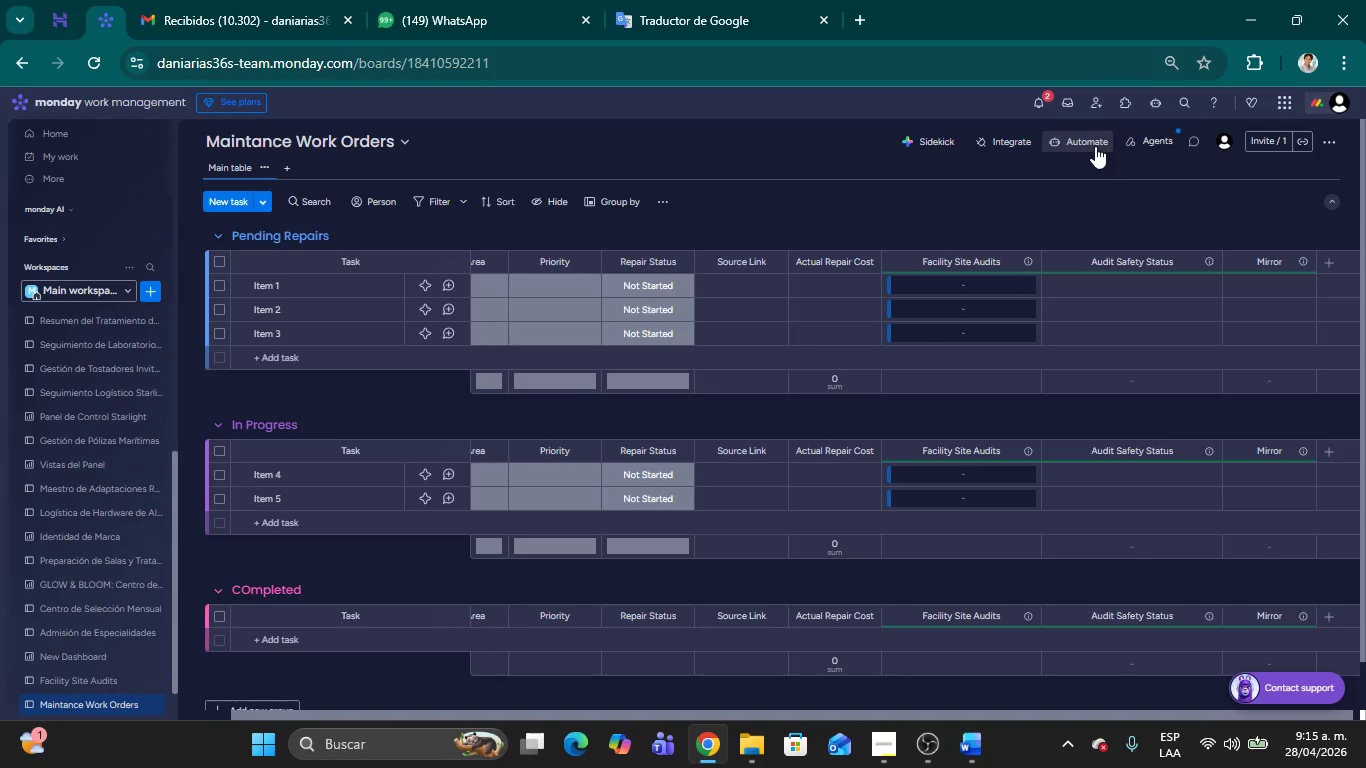 
left_click([1259, 267])
 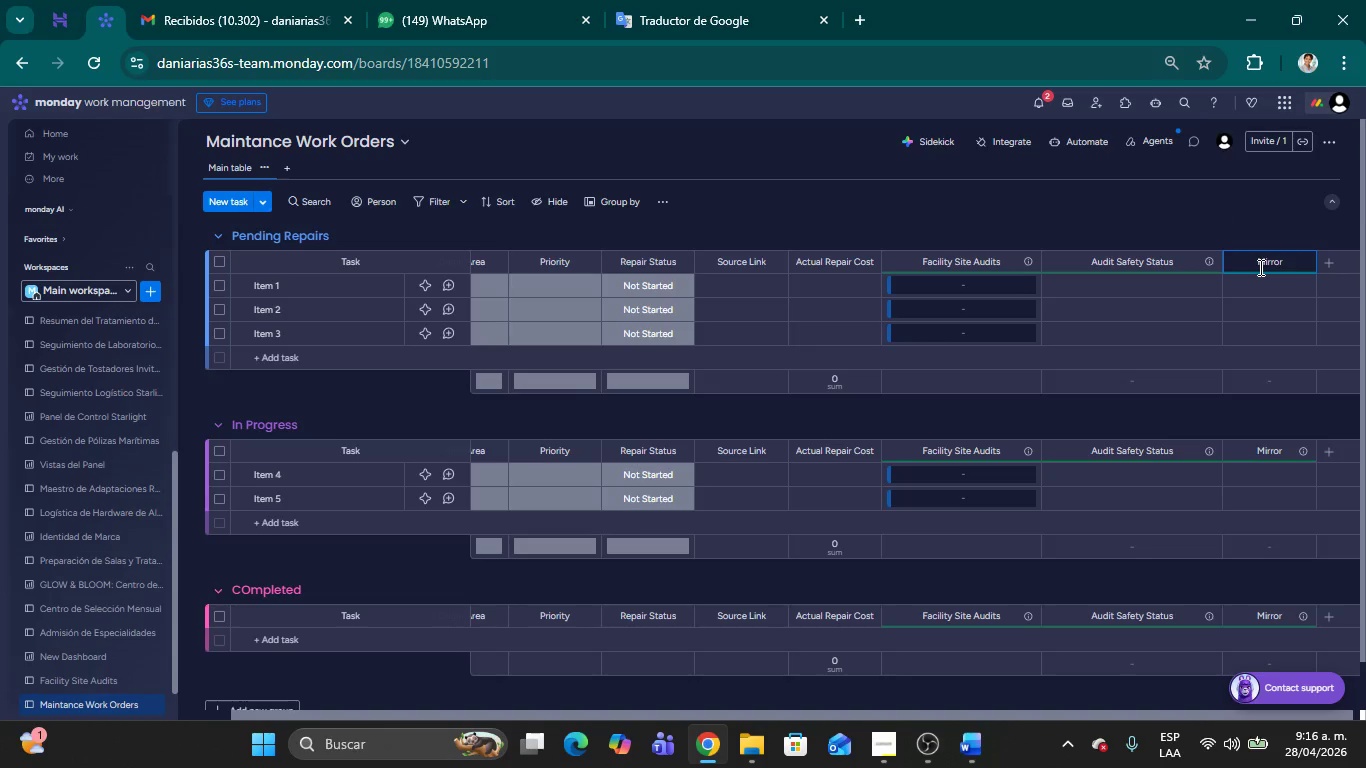 
key(Backspace)
 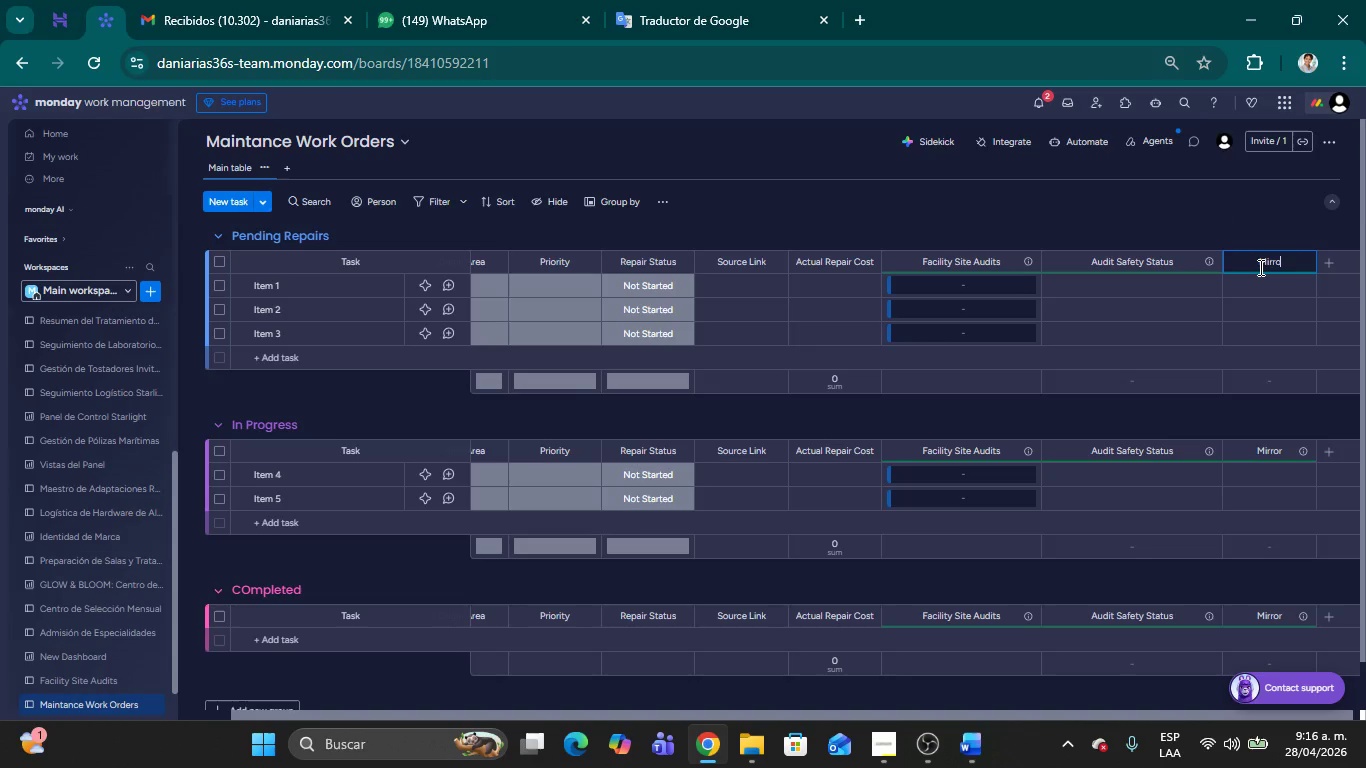 
key(Backspace)
 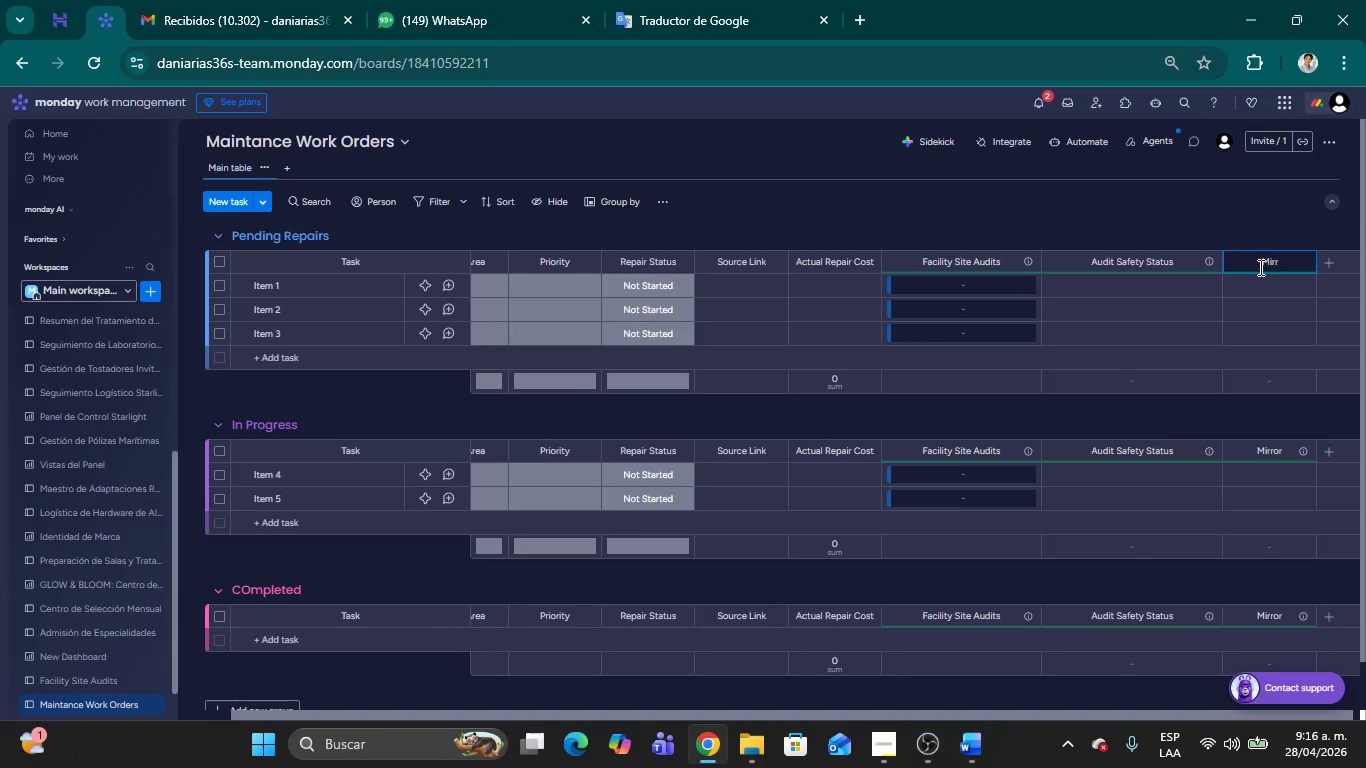 
wait(14.06)
 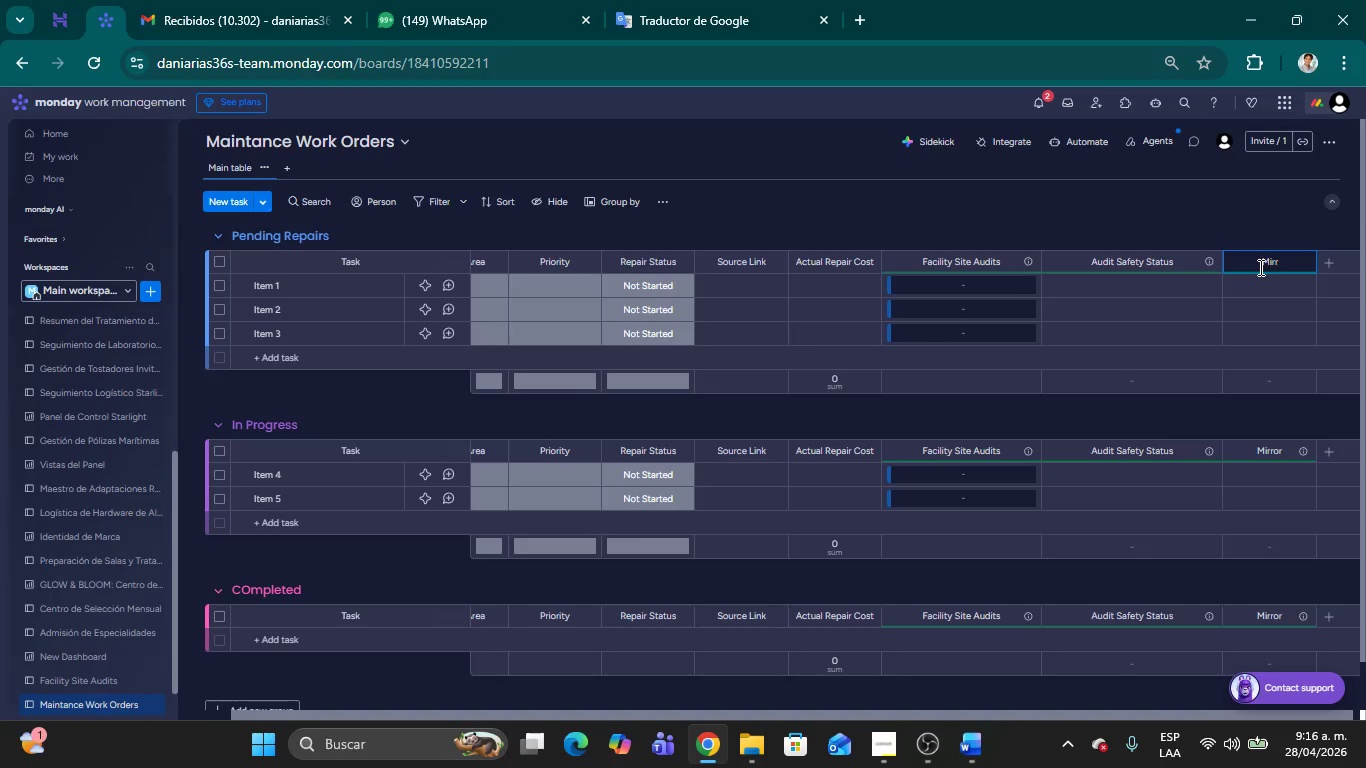 
key(Backspace)
key(Backspace)
key(Backspace)
key(Backspace)
key(Backspace)
type(Audit s)
key(Backspace)
type(Safety Status)
 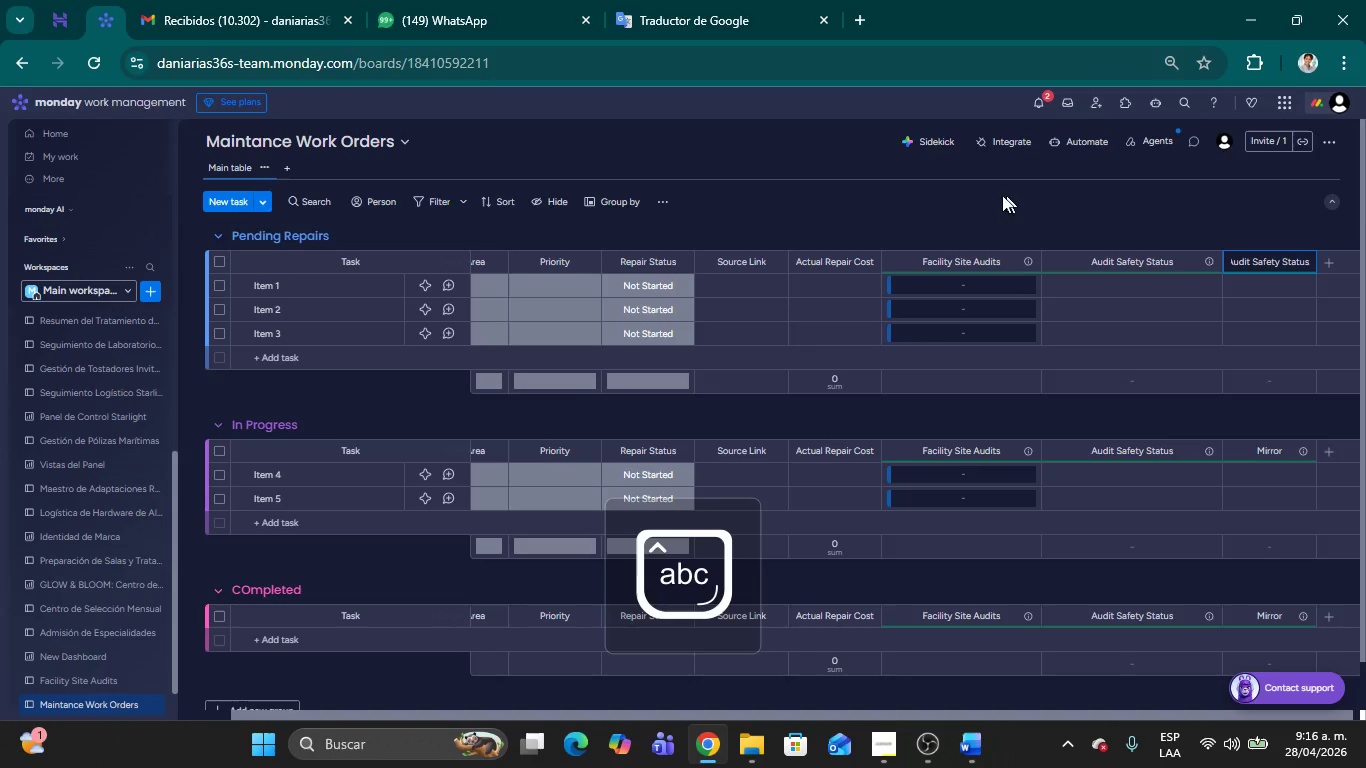 
left_click([928, 208])
 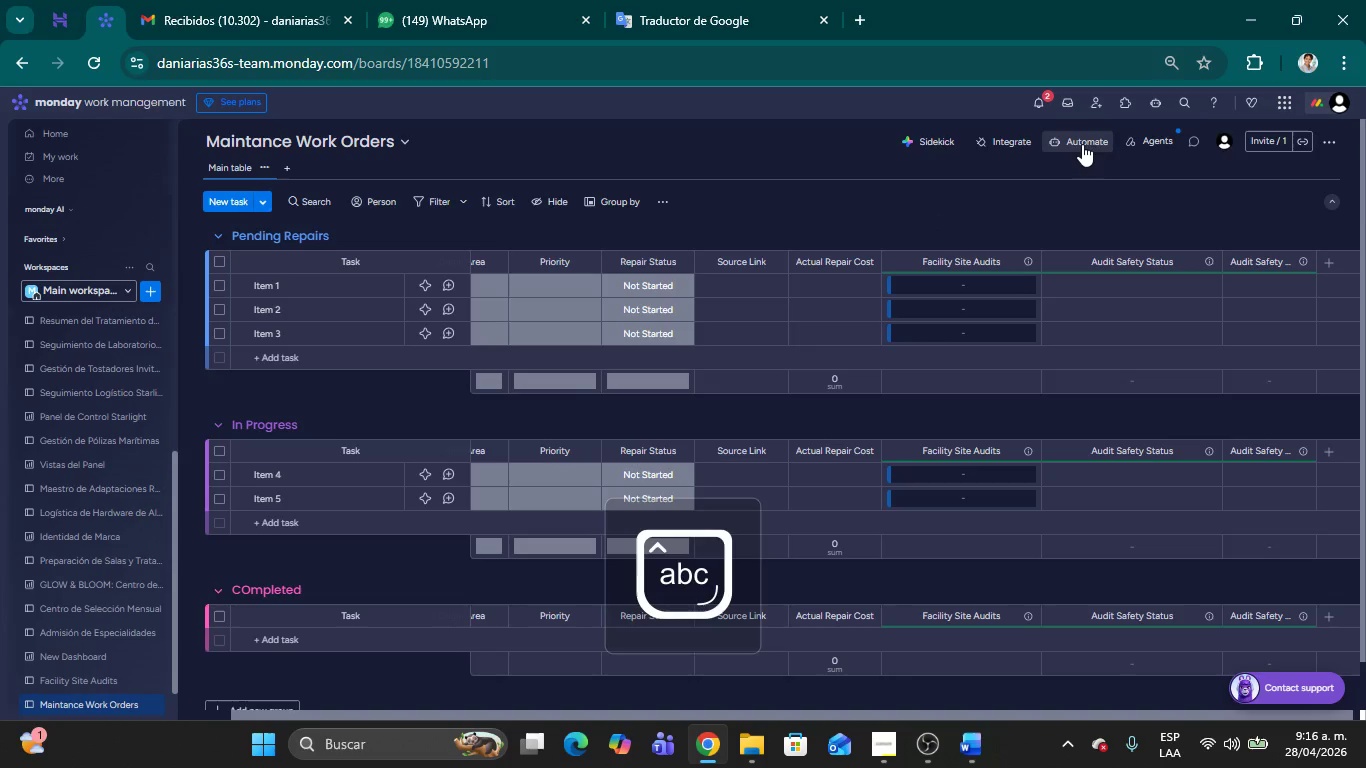 
left_click([1081, 143])
 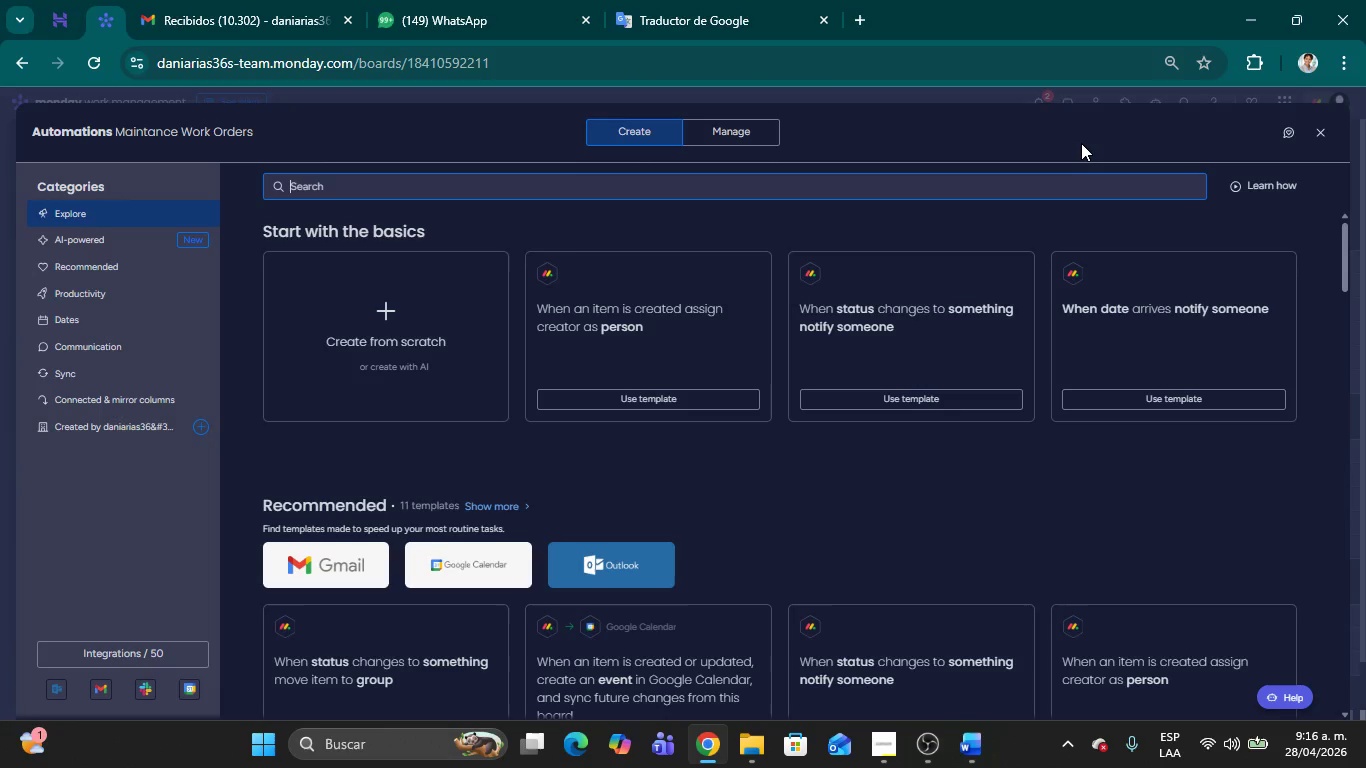 
wait(9.08)
 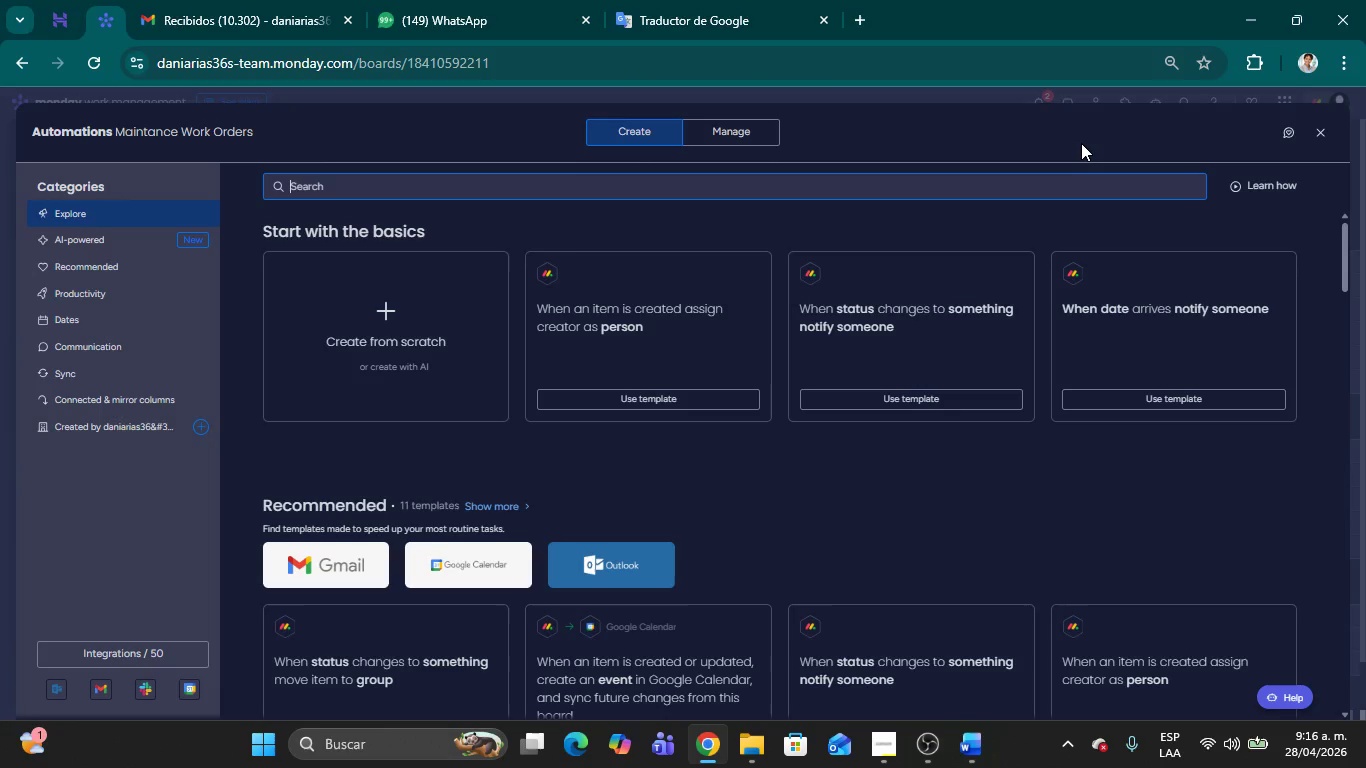 
left_click([396, 325])
 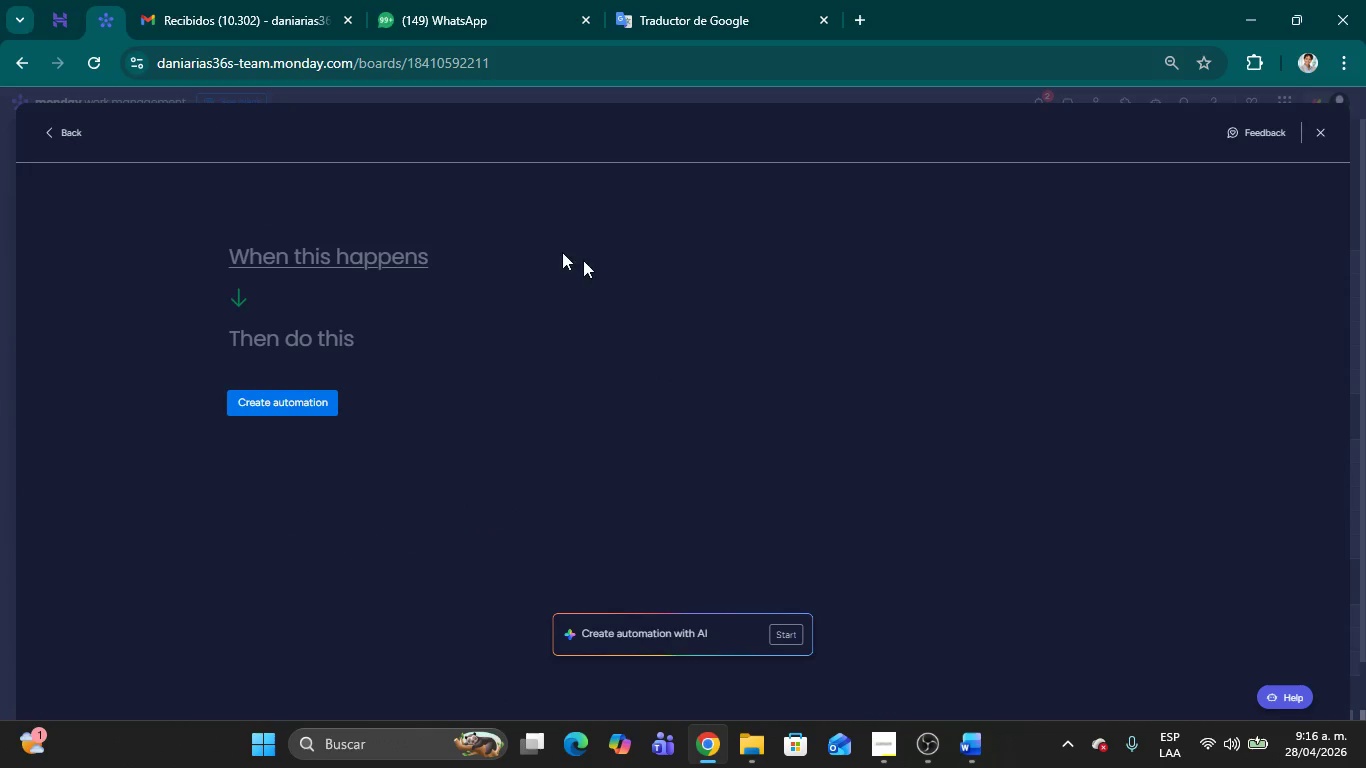 
left_click([294, 270])
 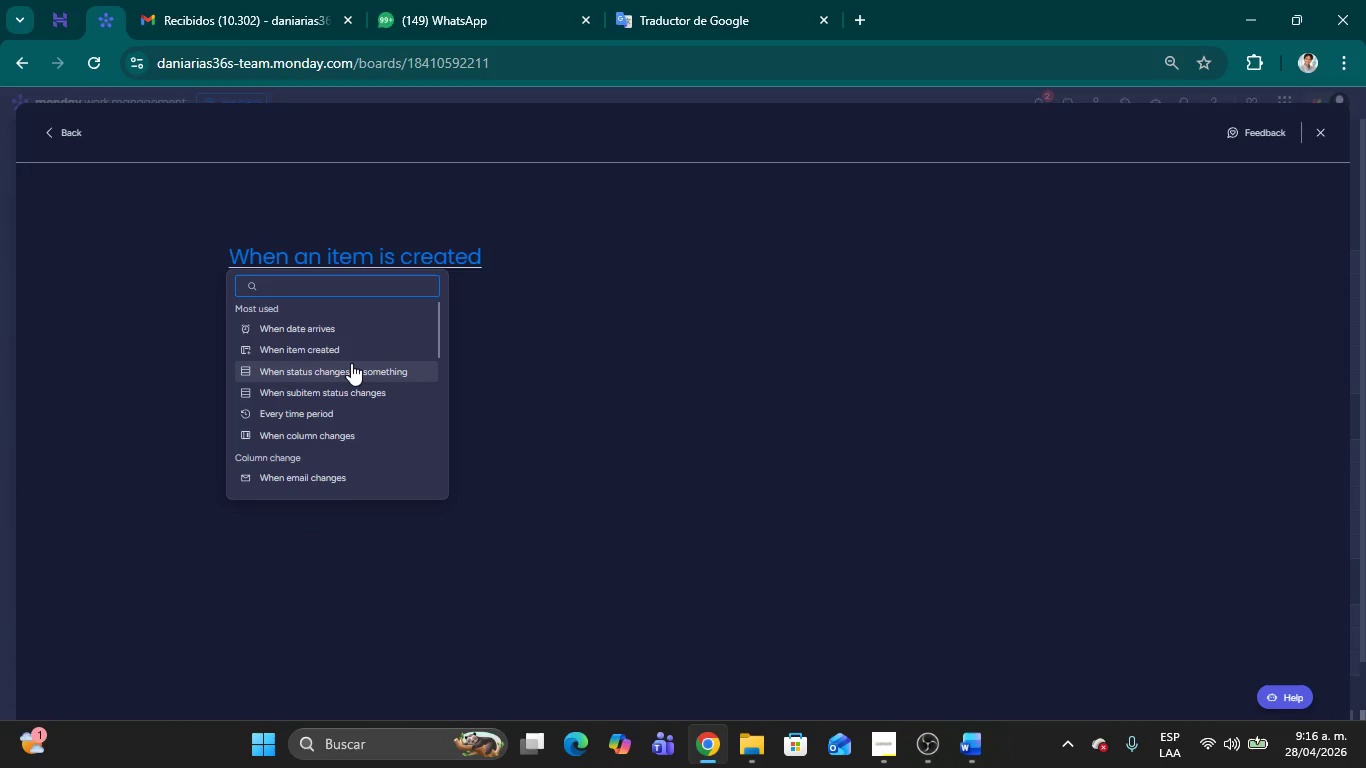 
left_click([351, 364])
 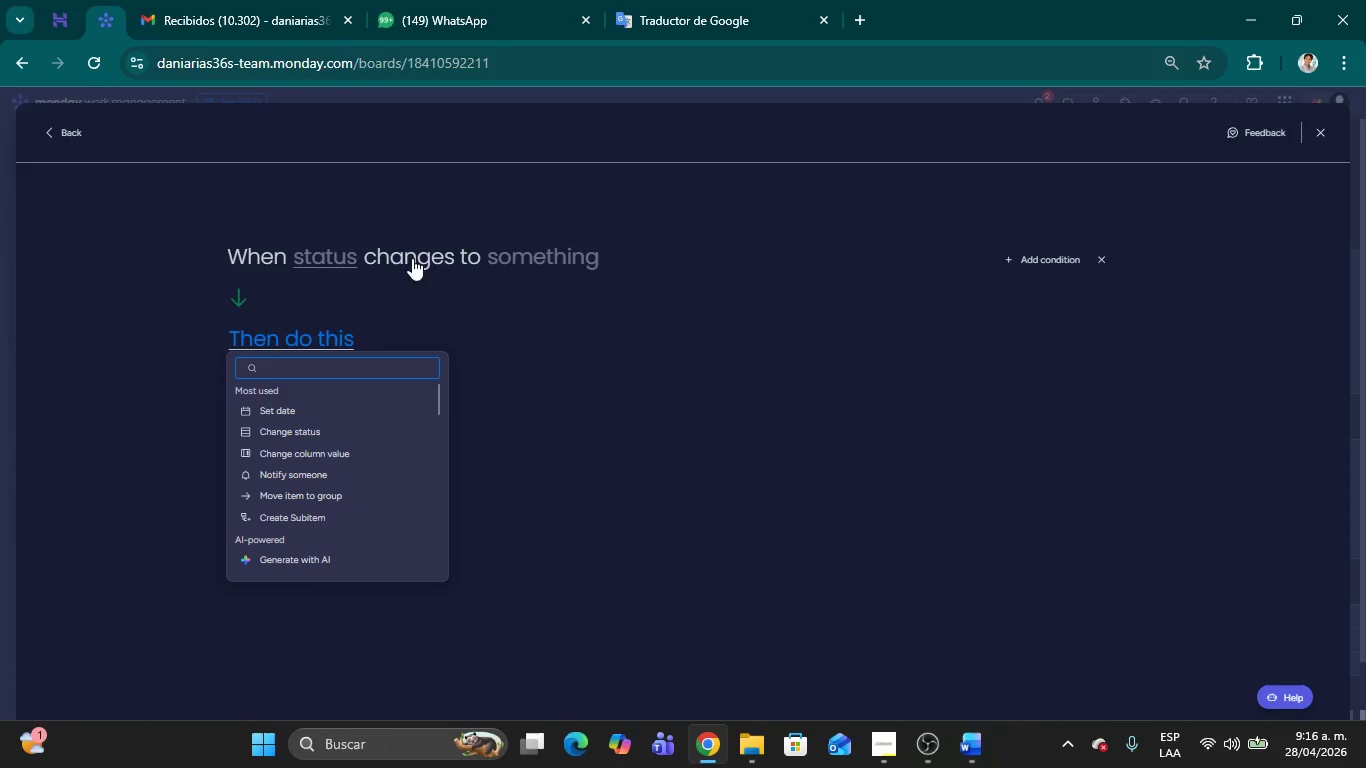 
left_click([332, 254])
 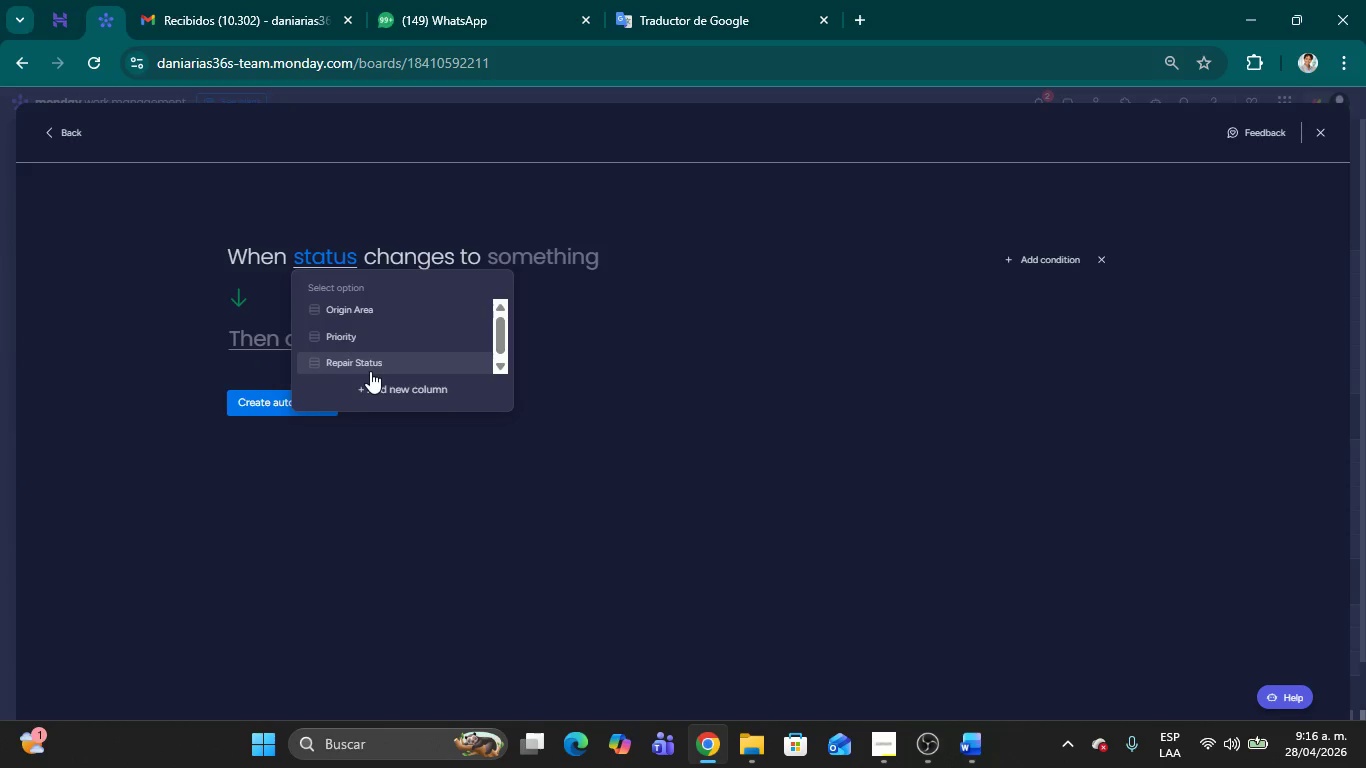 
left_click([365, 365])
 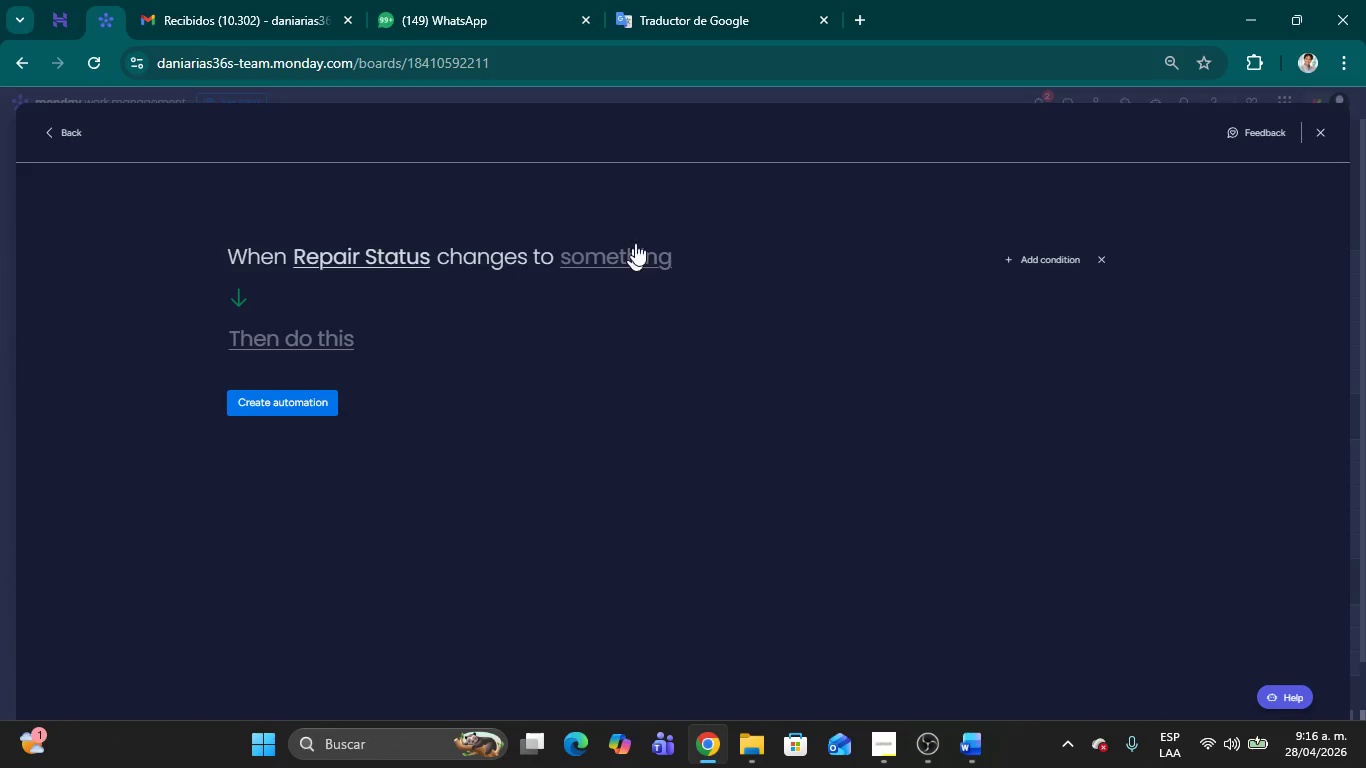 
left_click([627, 250])
 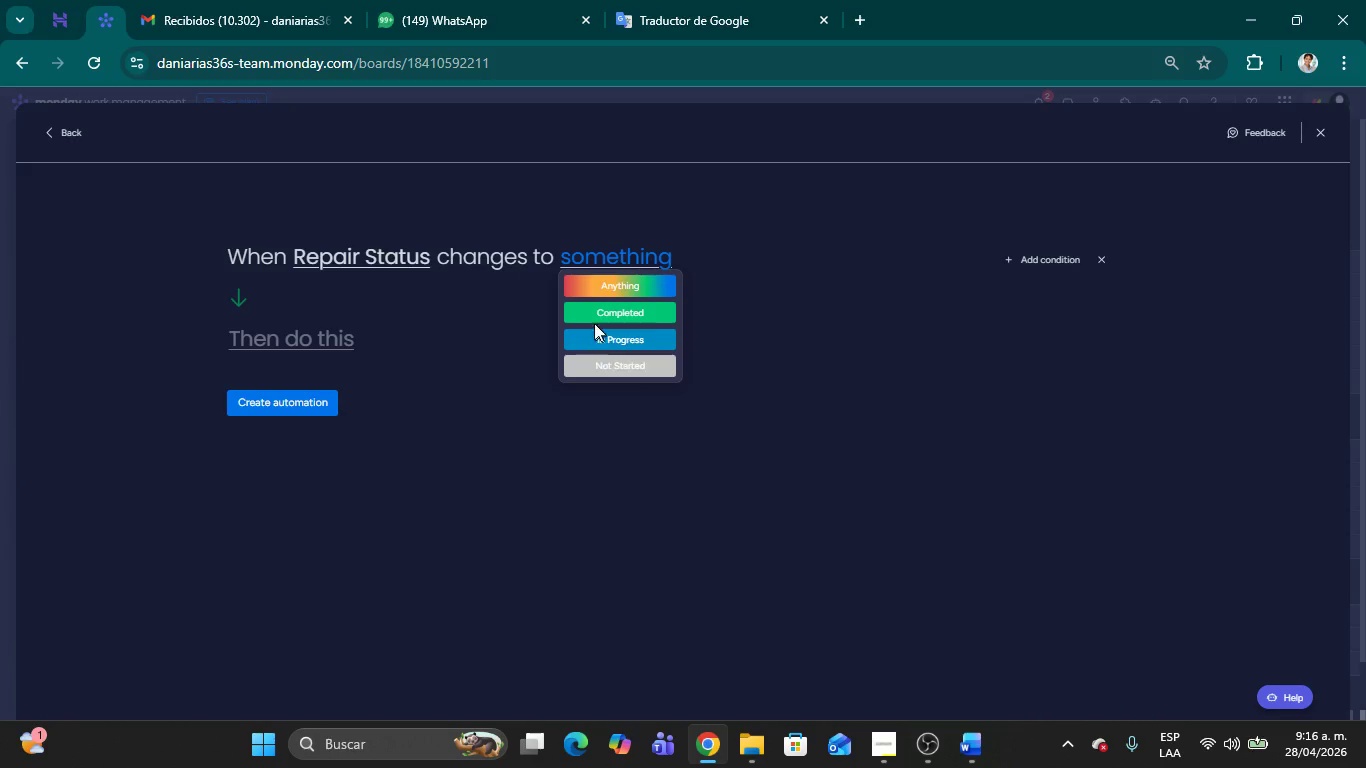 
left_click([591, 317])
 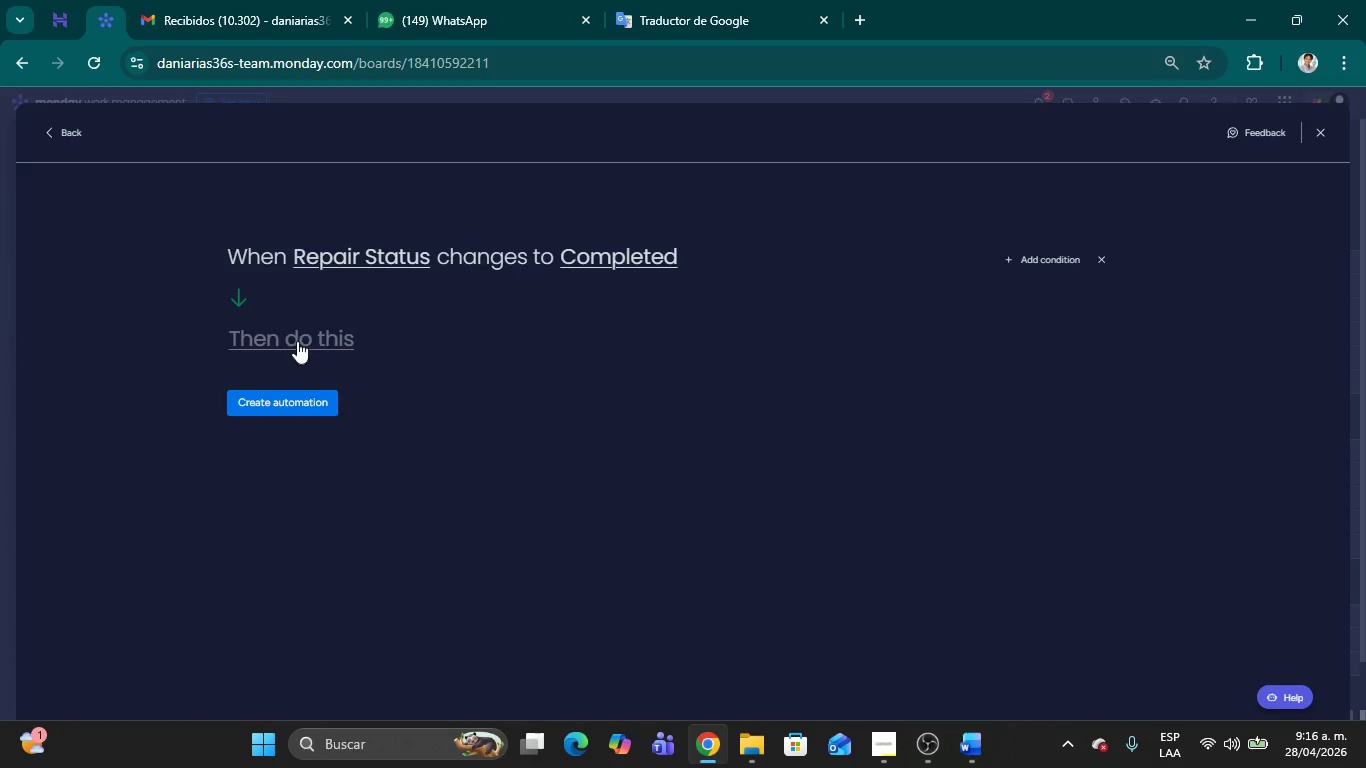 
left_click([296, 340])
 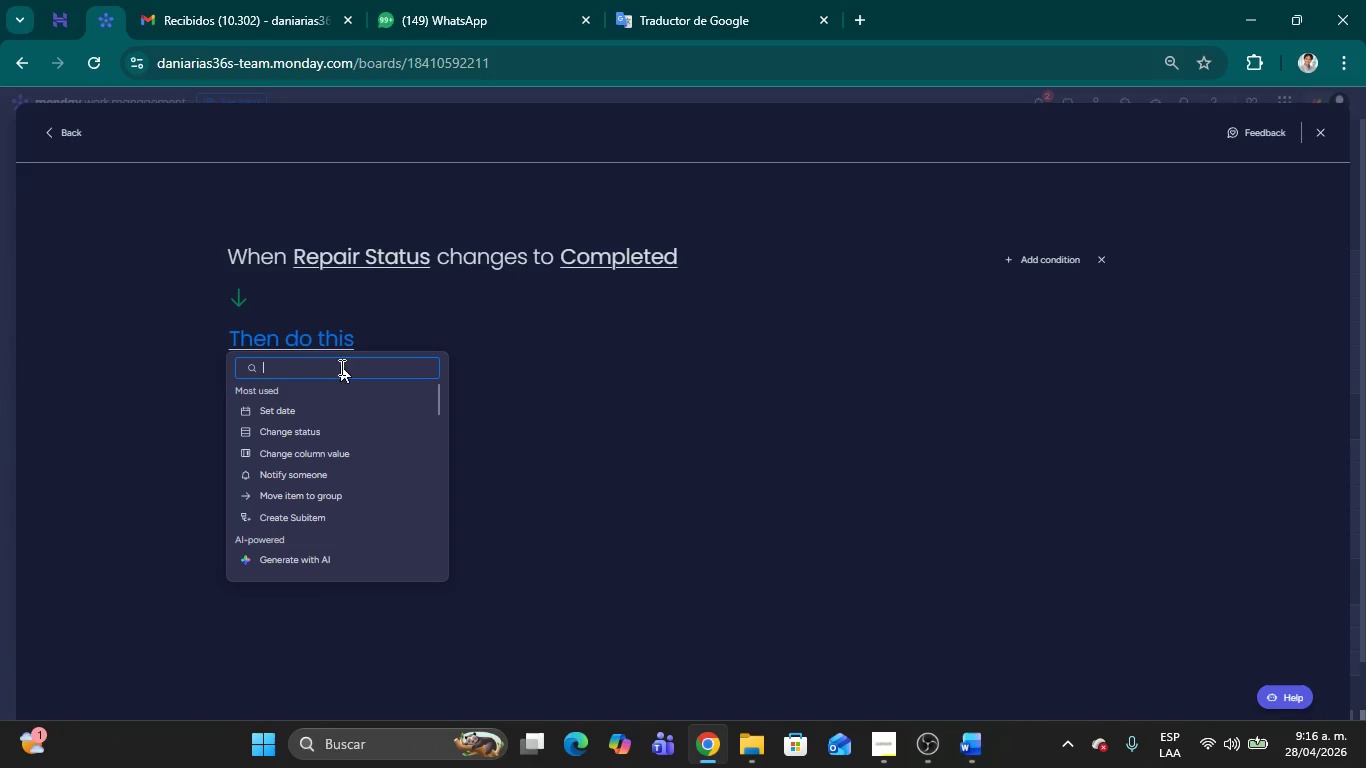 
left_click([325, 433])
 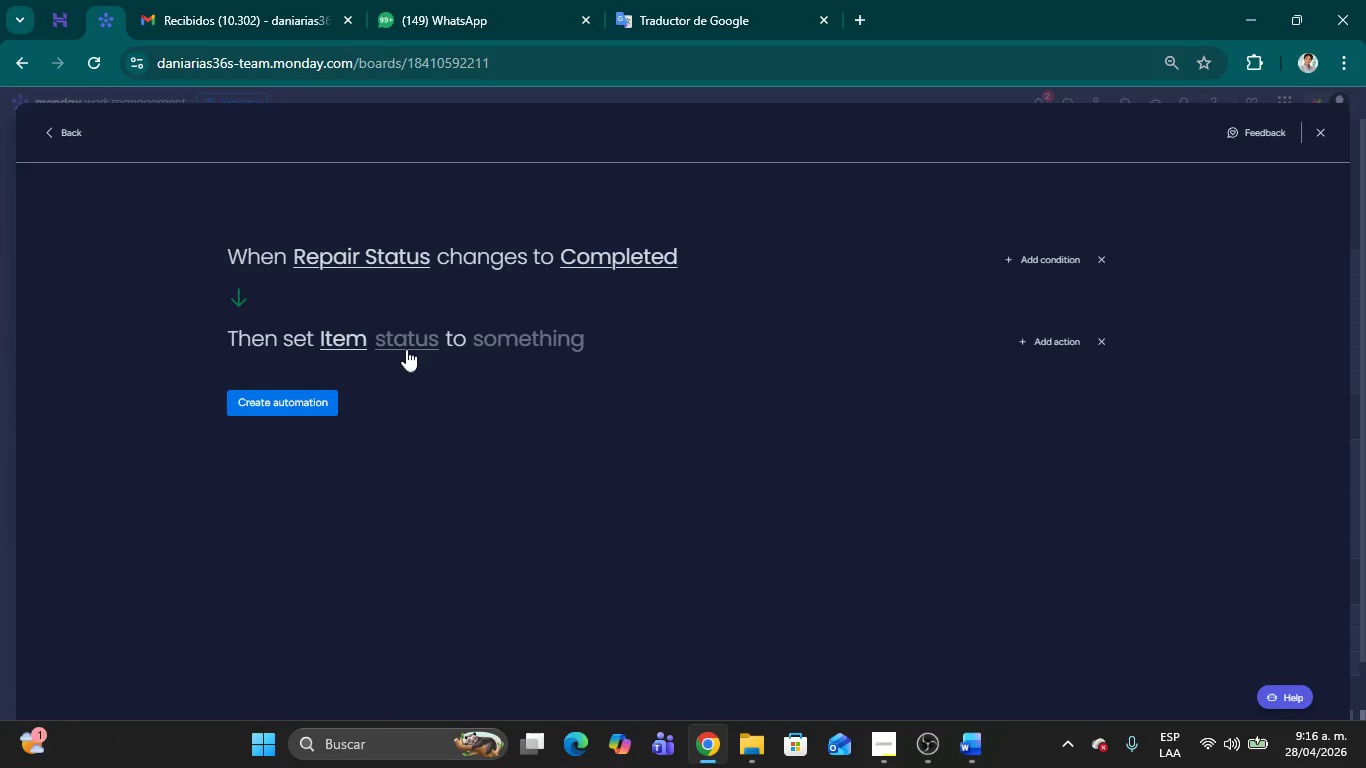 
left_click([403, 339])
 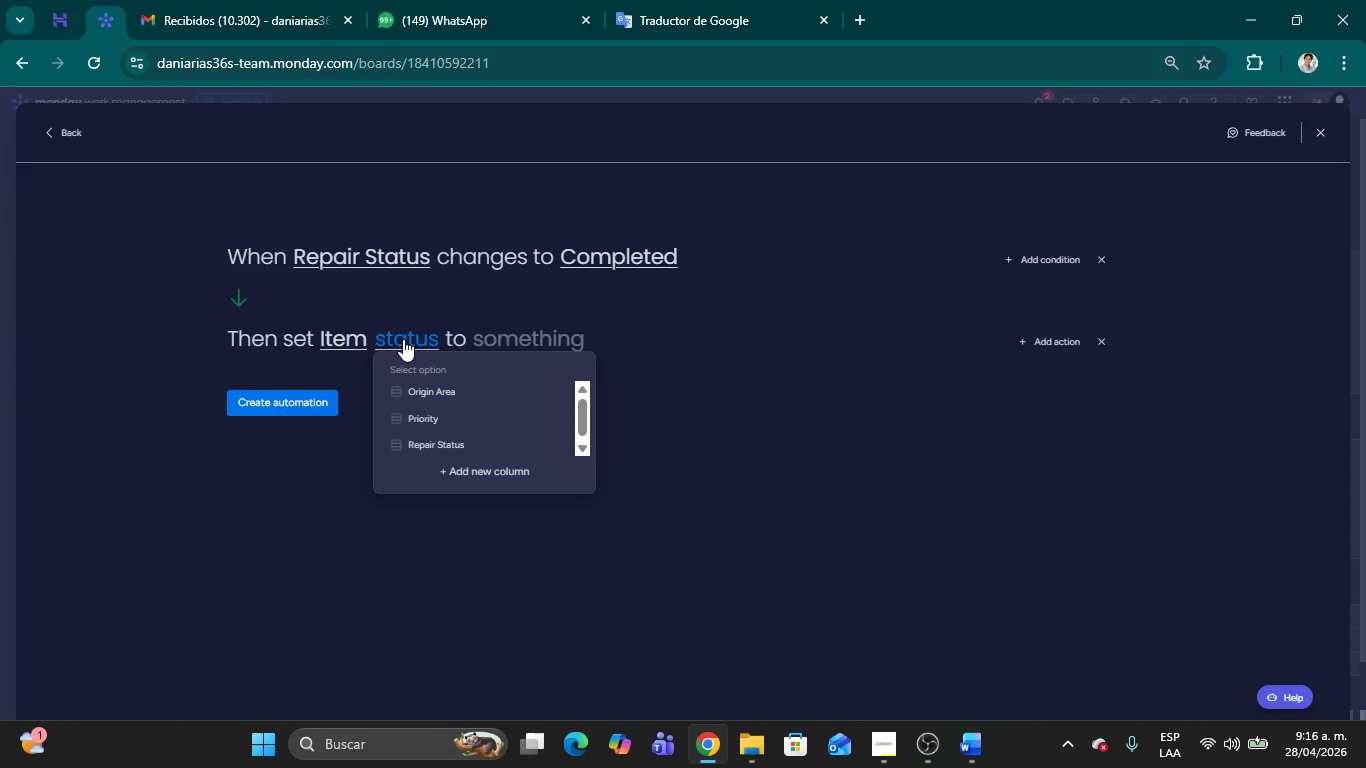 
scroll: coordinate [478, 394], scroll_direction: down, amount: 4.0
 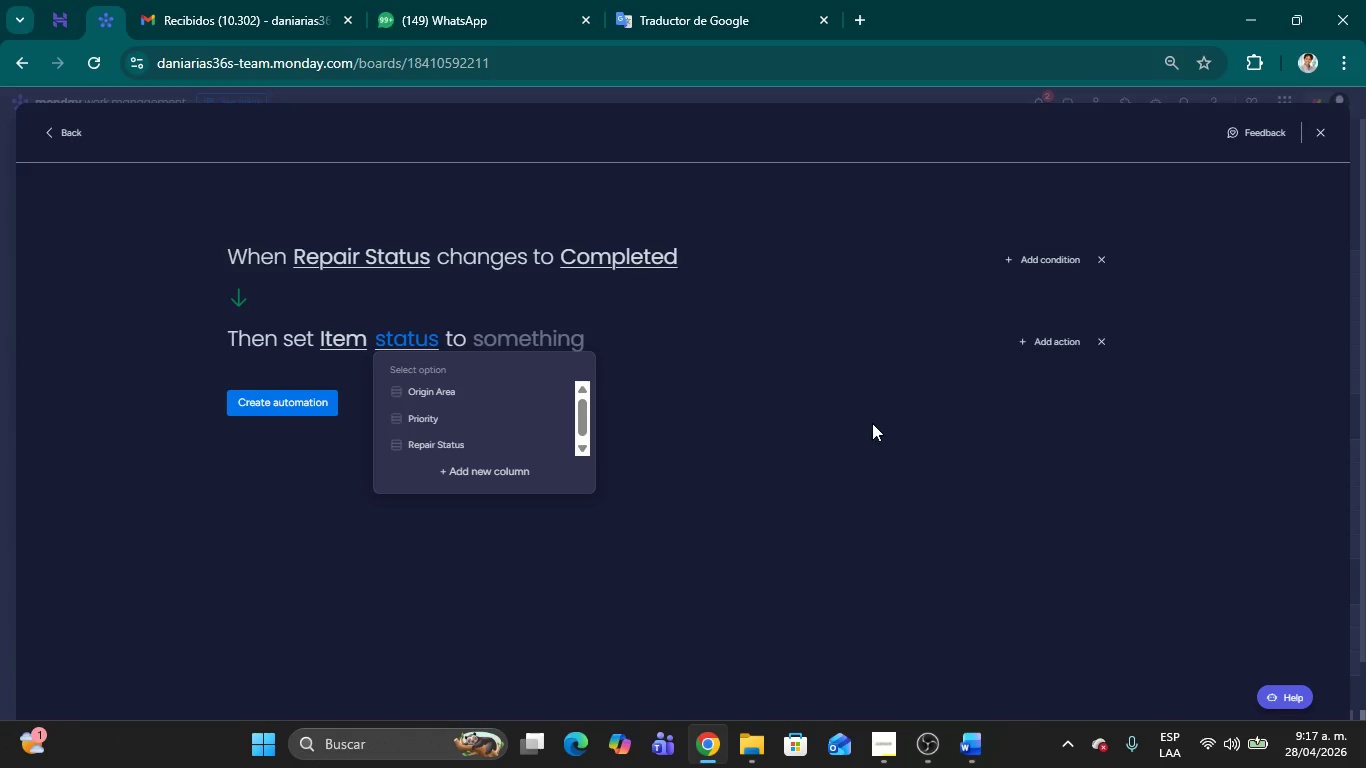 
left_click([872, 423])
 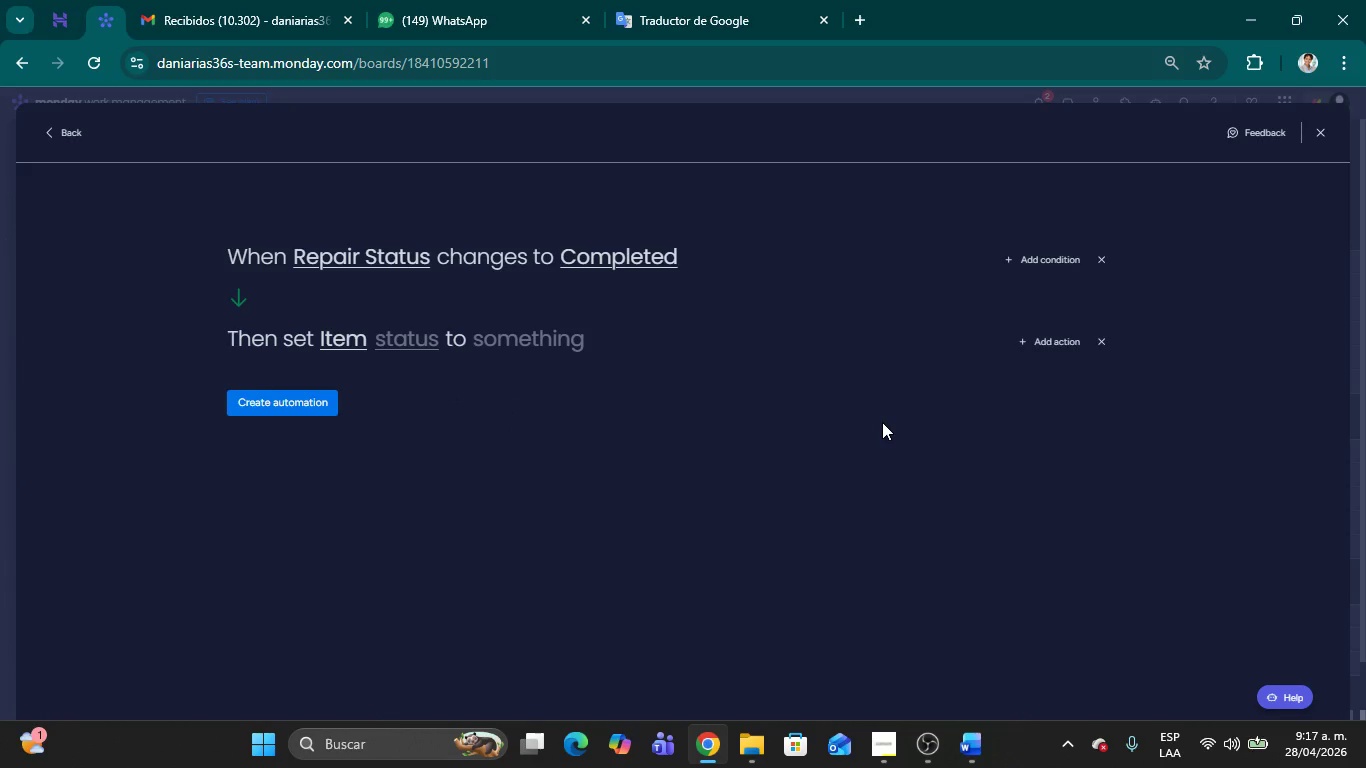 
wait(5.27)
 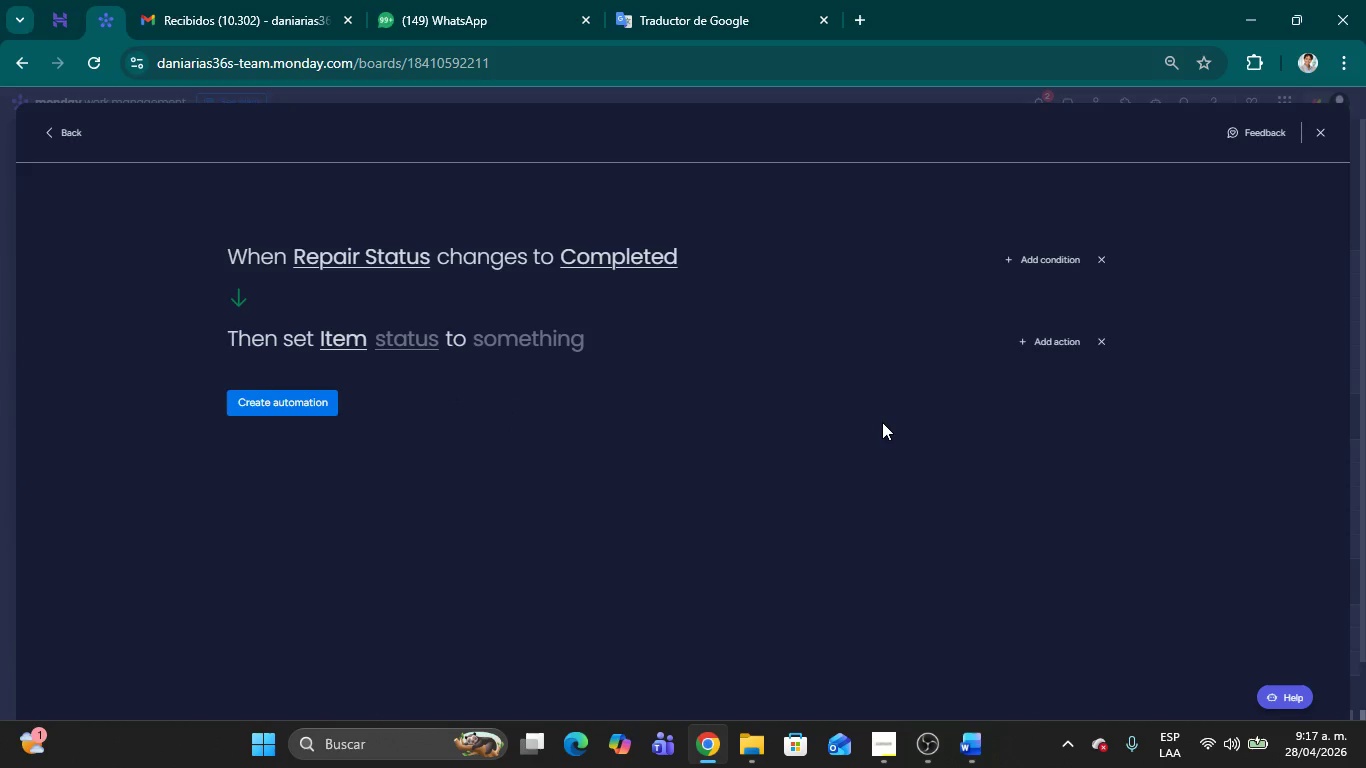 
left_click([1103, 346])
 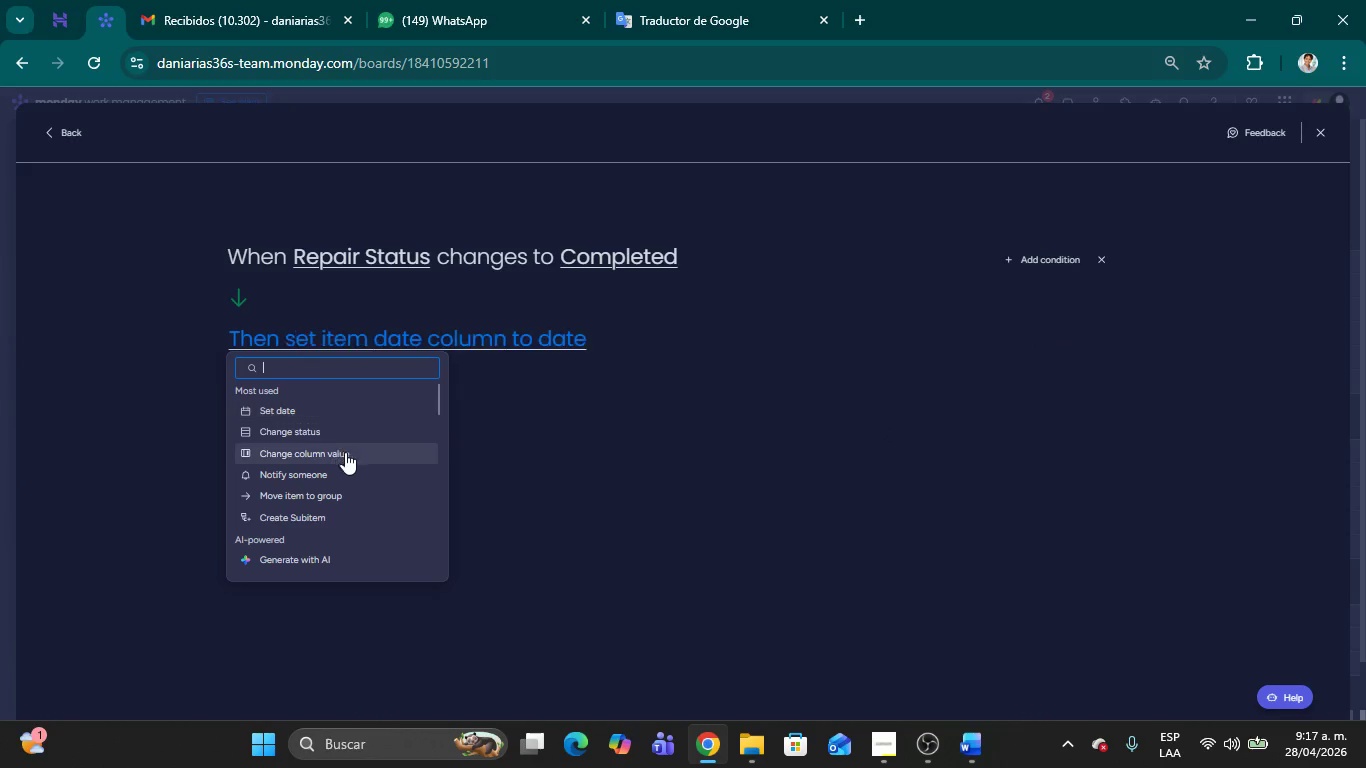 
left_click([346, 454])
 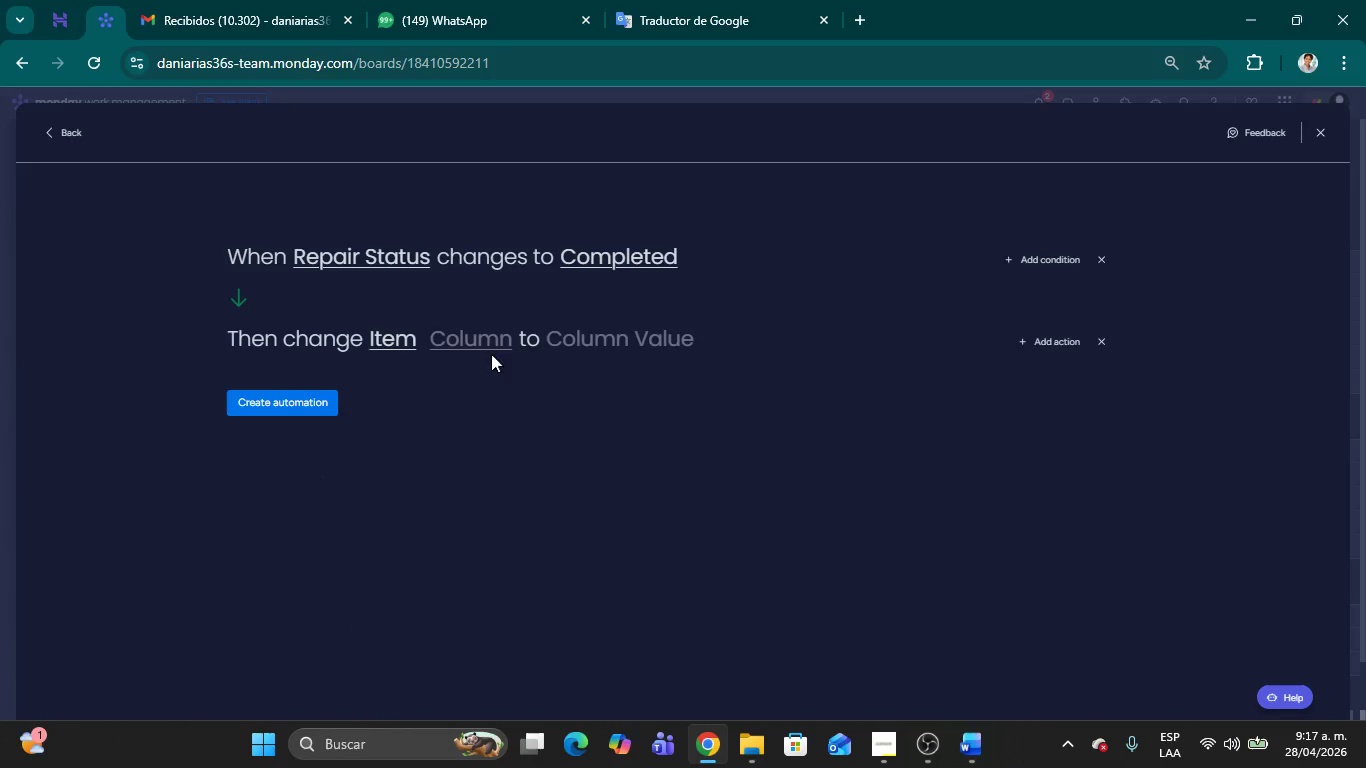 
left_click([479, 348])
 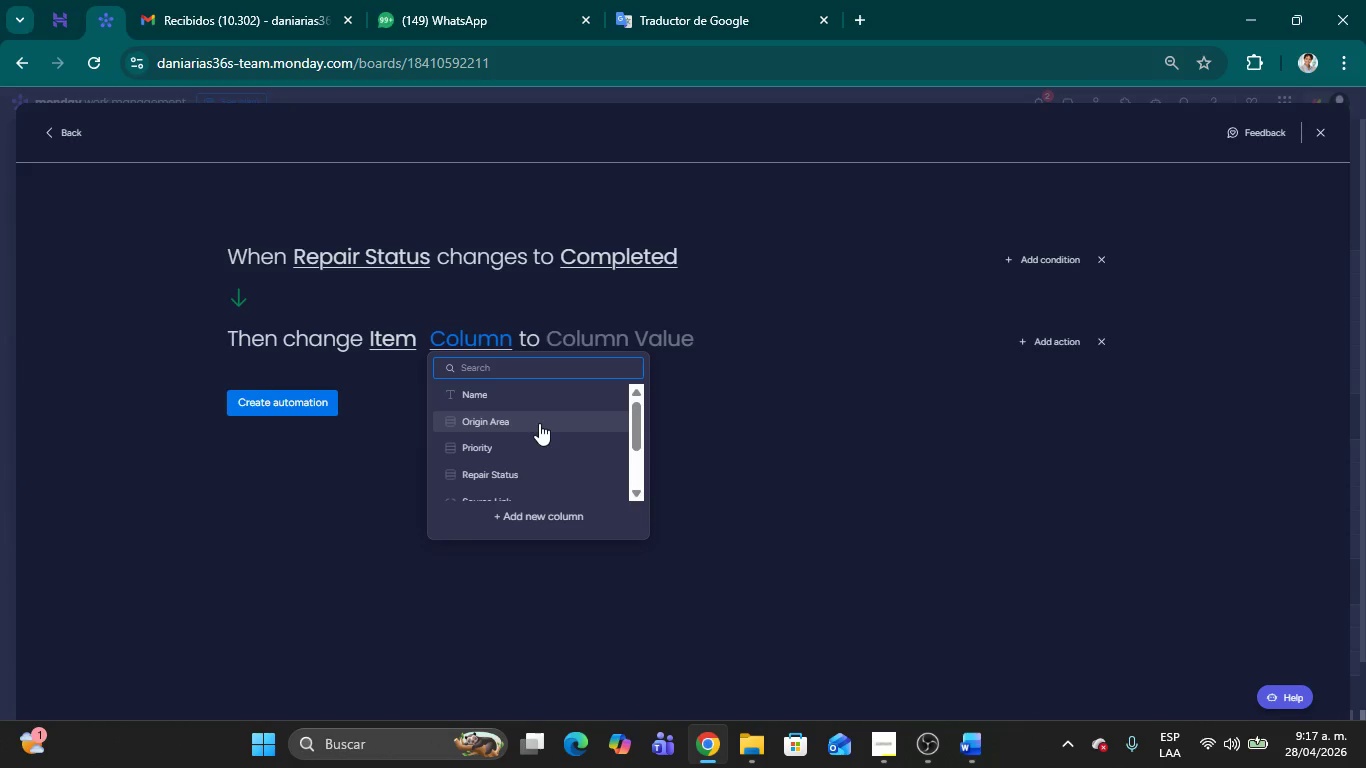 
scroll: coordinate [564, 419], scroll_direction: down, amount: 5.0
 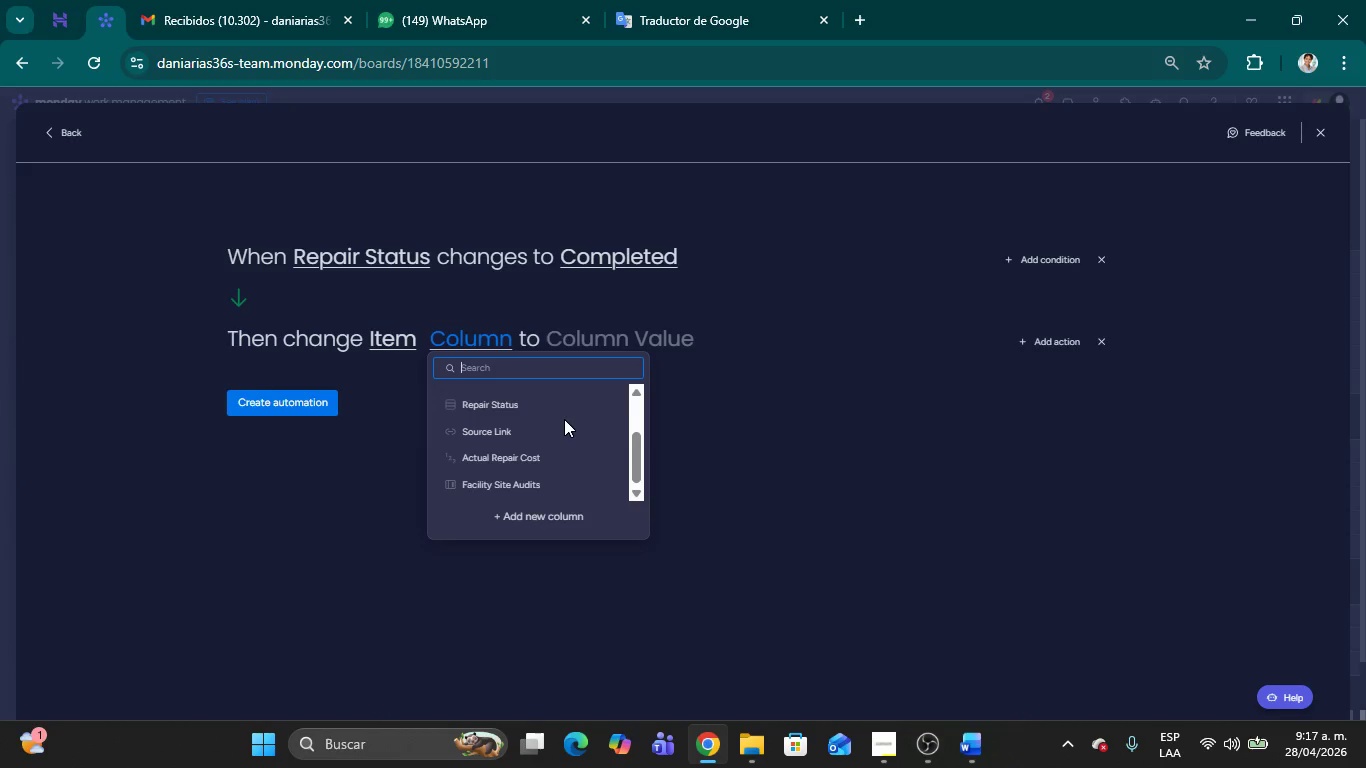 
scroll: coordinate [564, 419], scroll_direction: up, amount: 14.0
 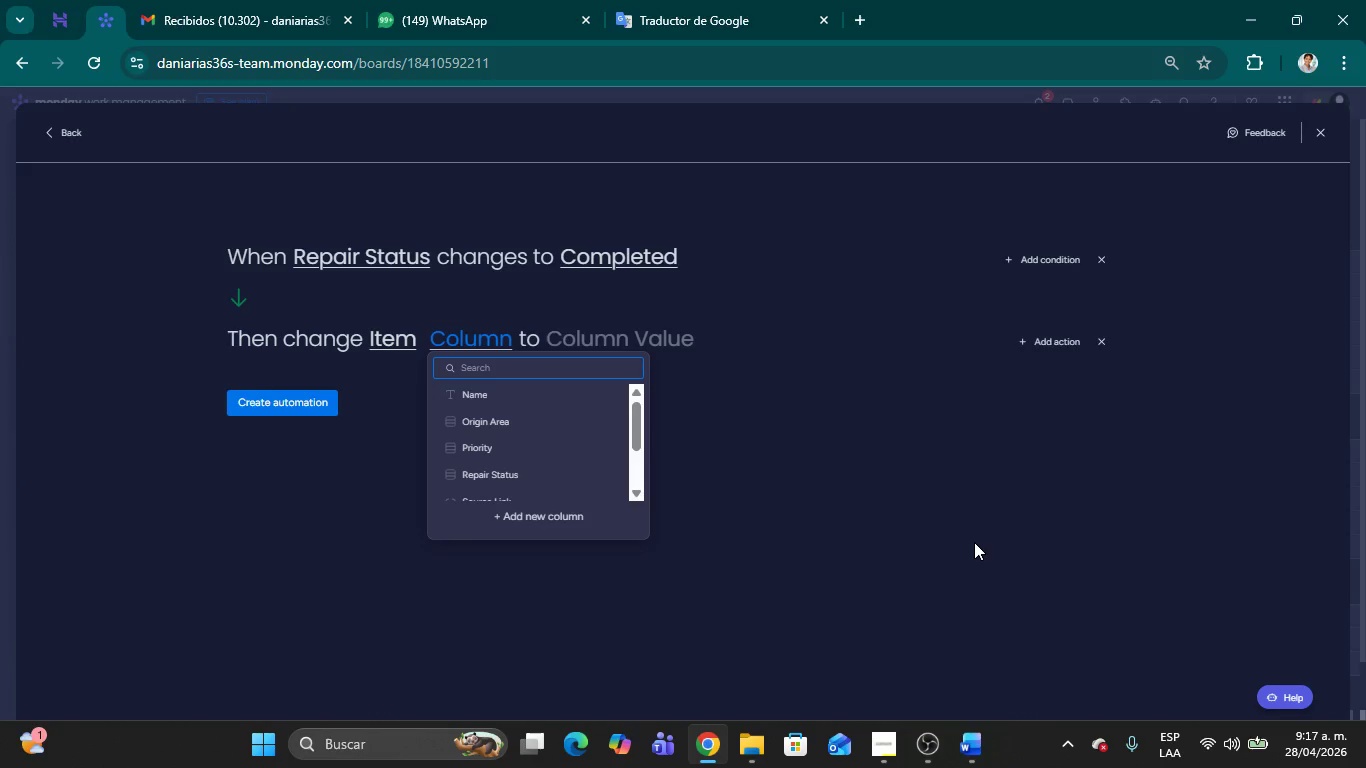 
left_click([974, 542])
 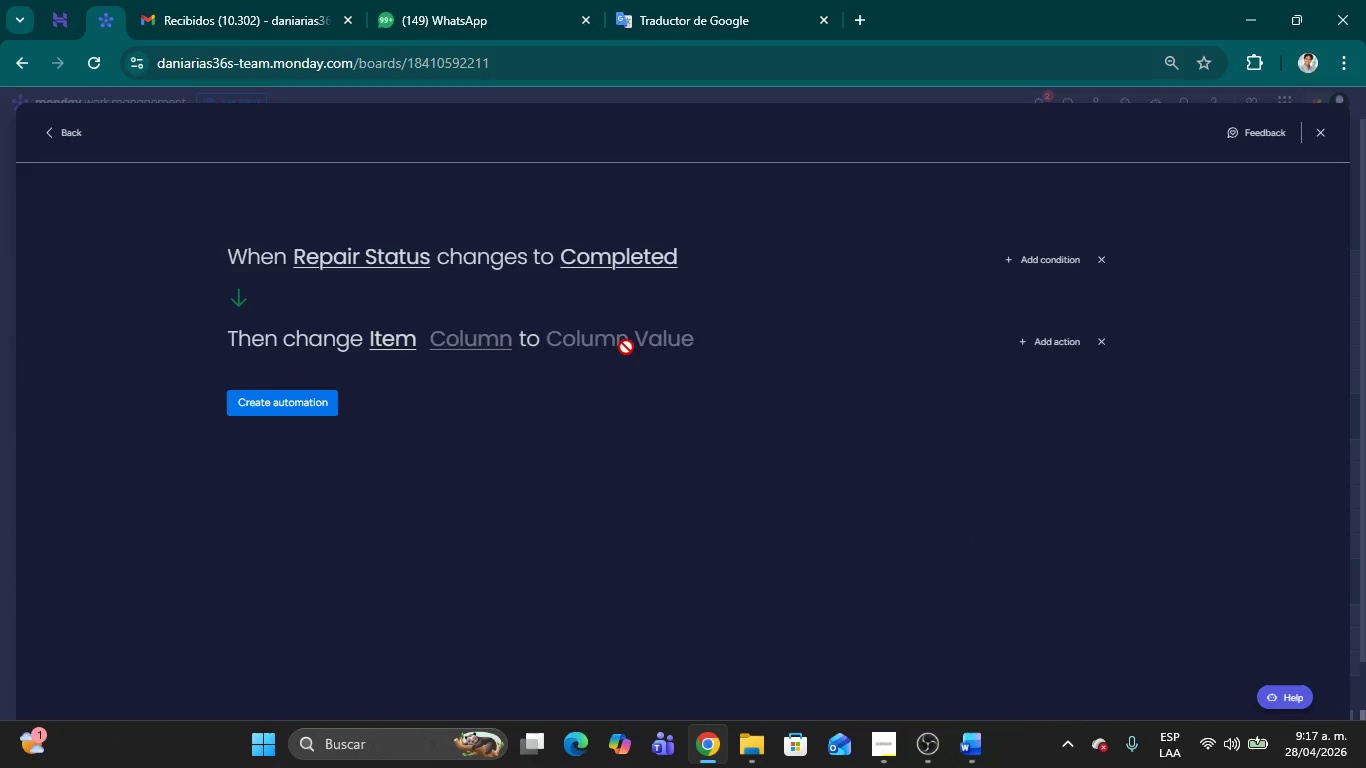 
left_click([593, 347])
 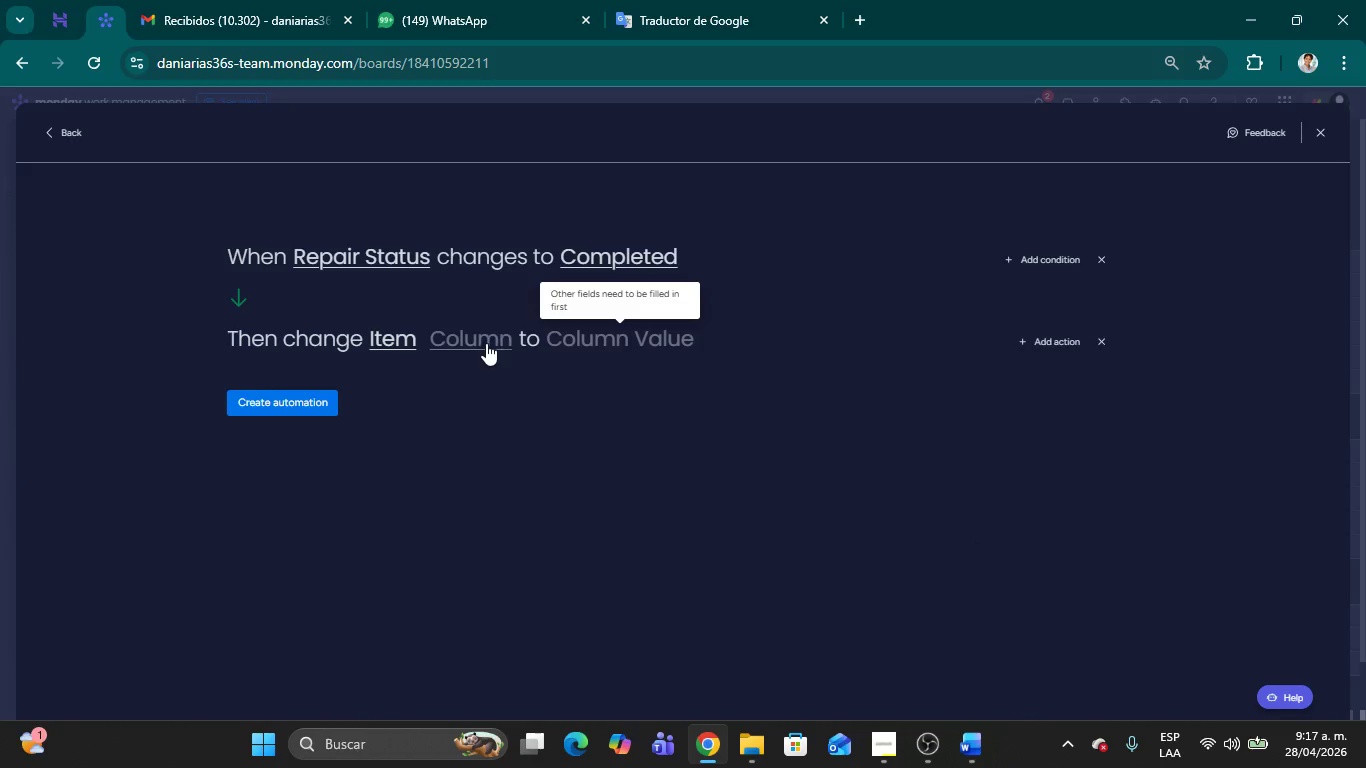 
left_click([486, 343])
 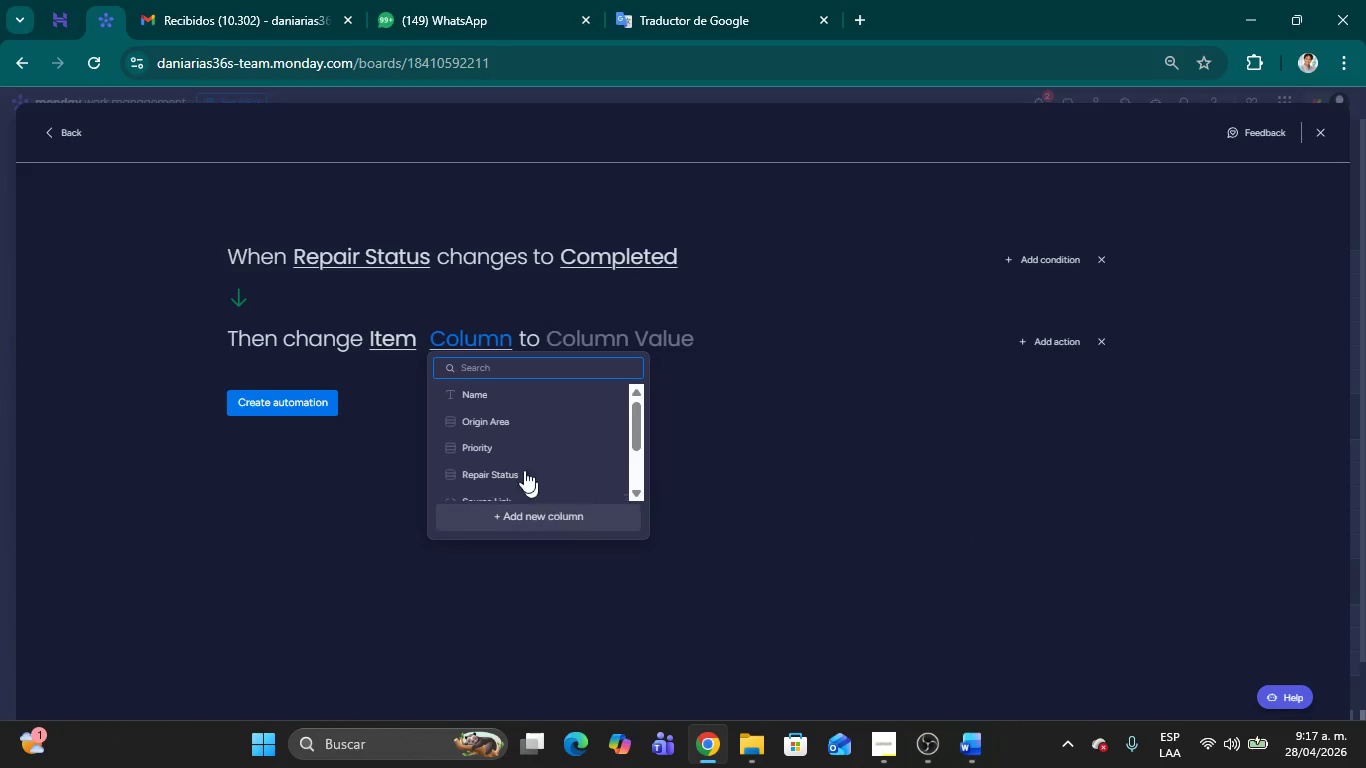 
scroll: coordinate [498, 423], scroll_direction: none, amount: 0.0
 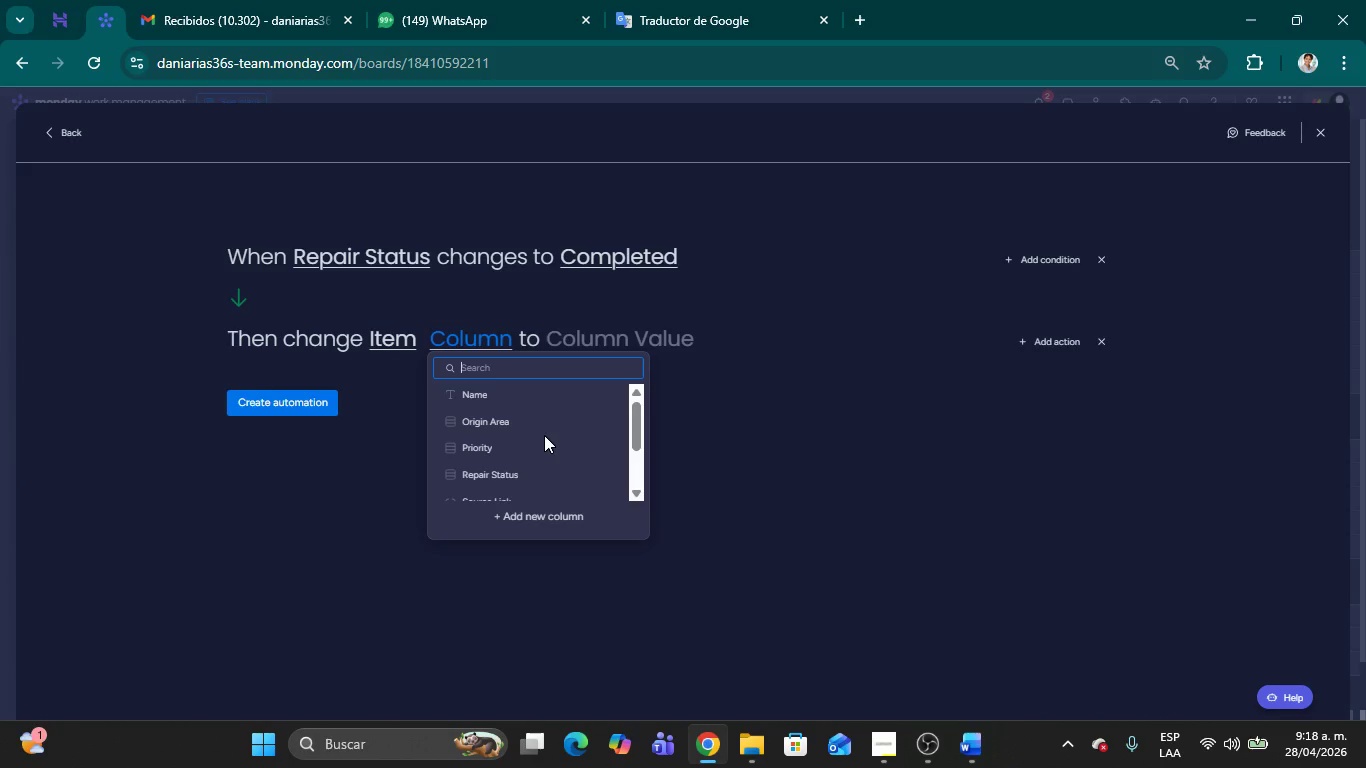 
wait(55.25)
 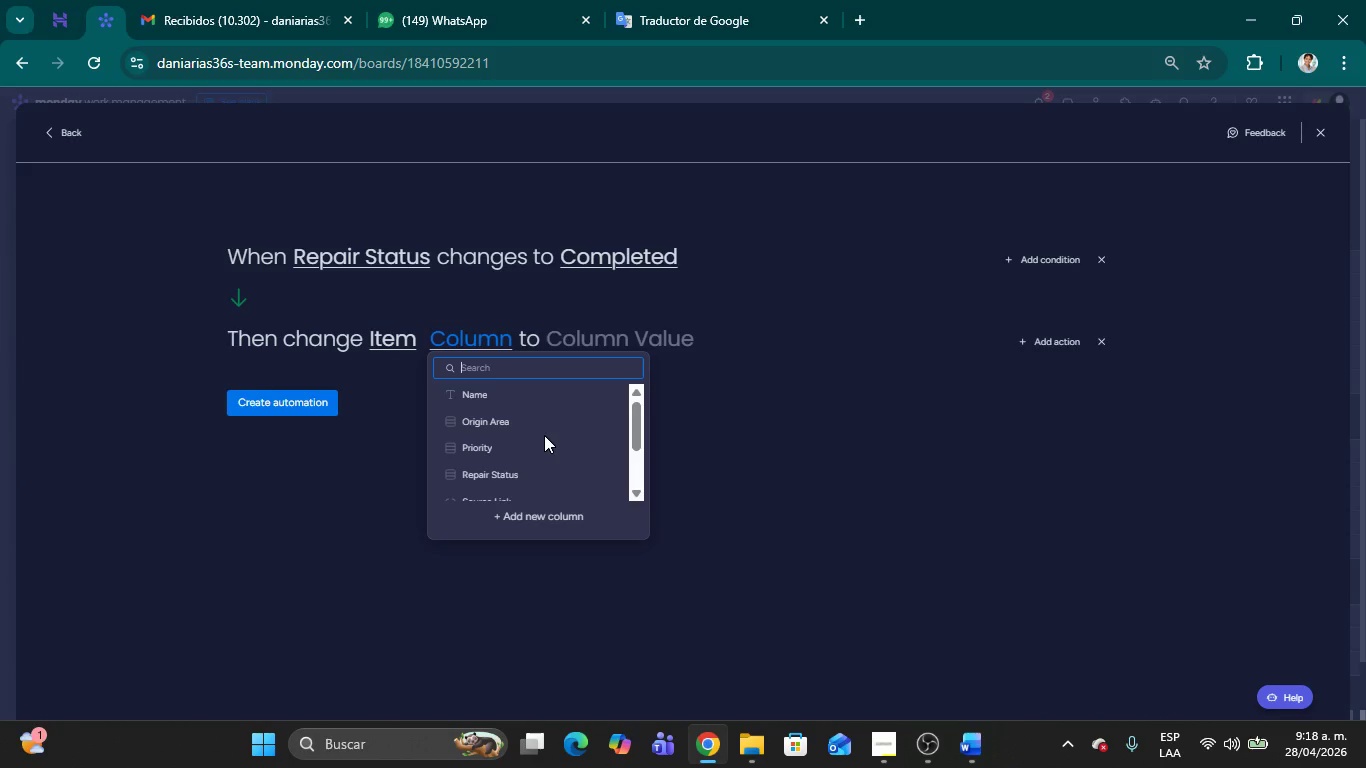 
left_click([1095, 344])
 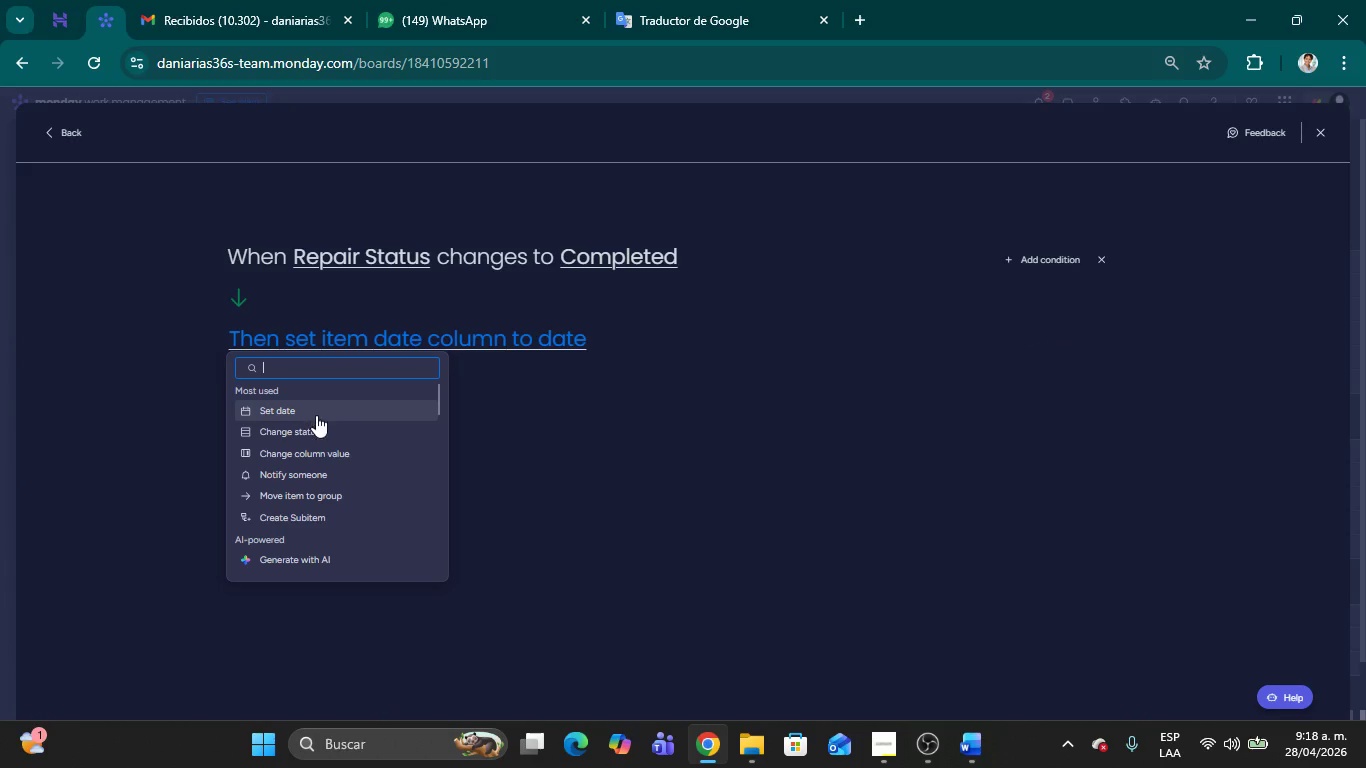 
scroll: coordinate [336, 443], scroll_direction: down, amount: 2.0
 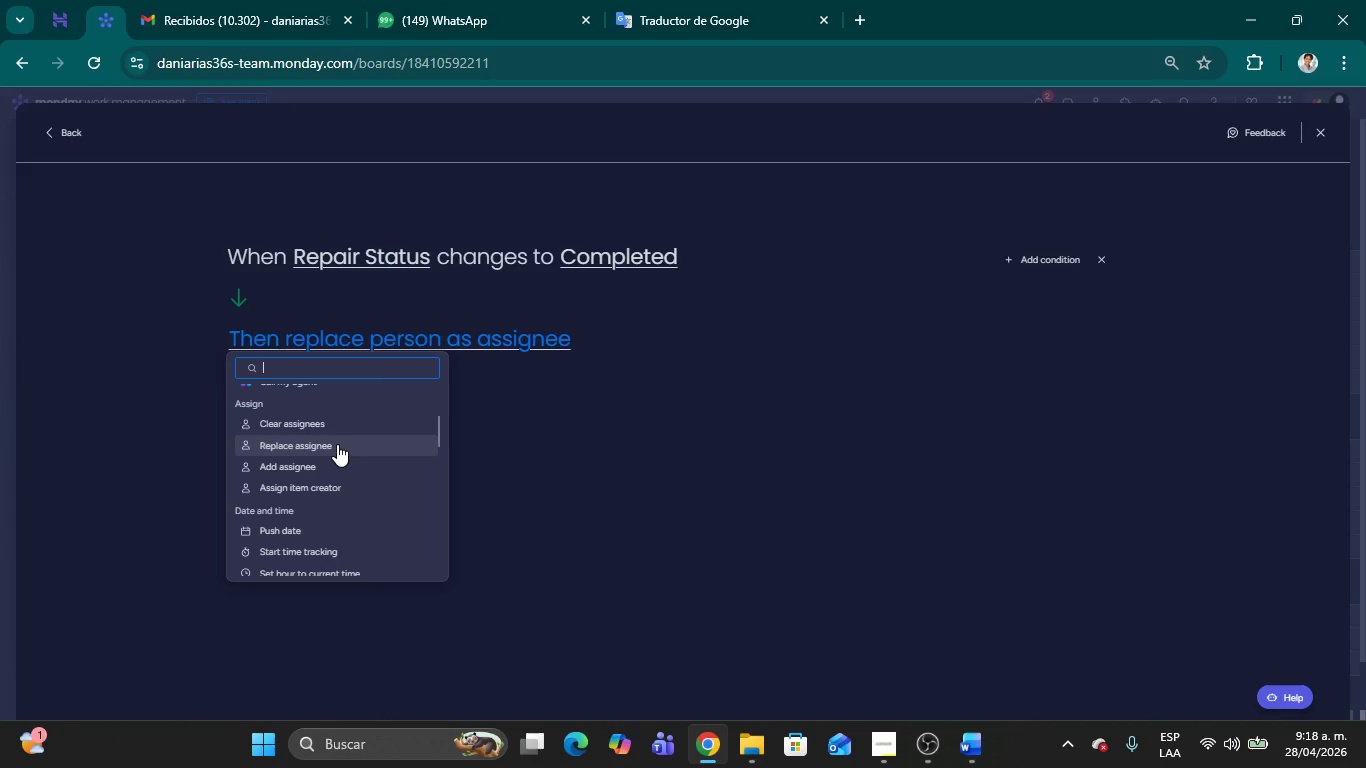 
type(change)
 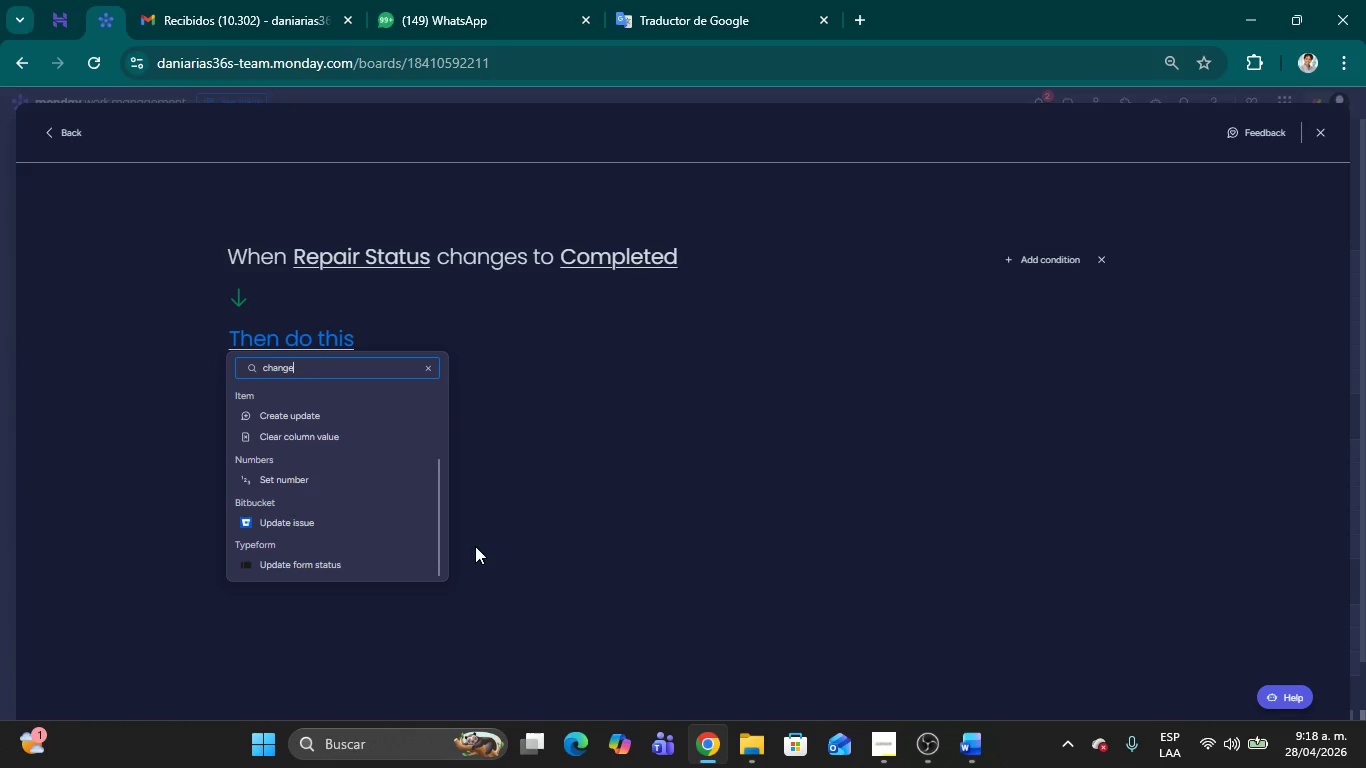 
scroll: coordinate [342, 500], scroll_direction: down, amount: 5.0
 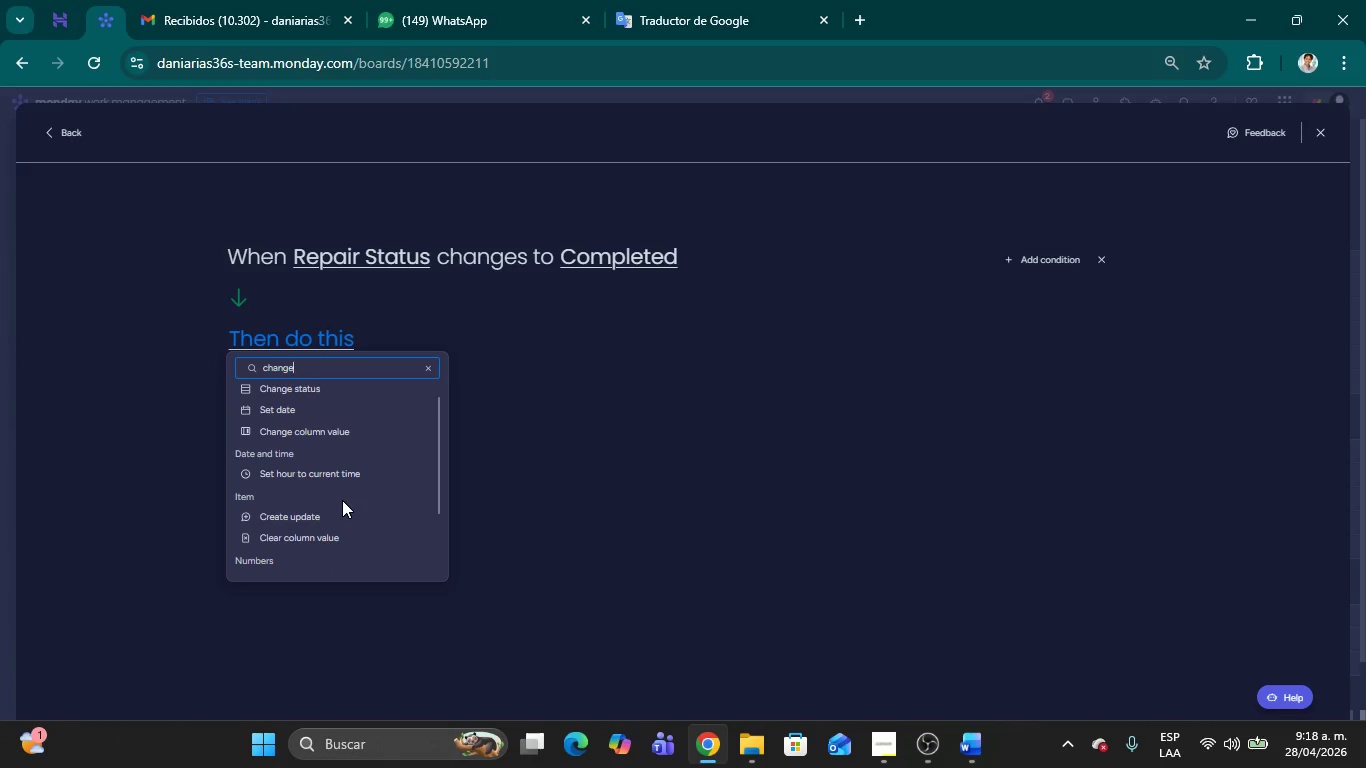 
scroll: coordinate [368, 504], scroll_direction: up, amount: 9.0
 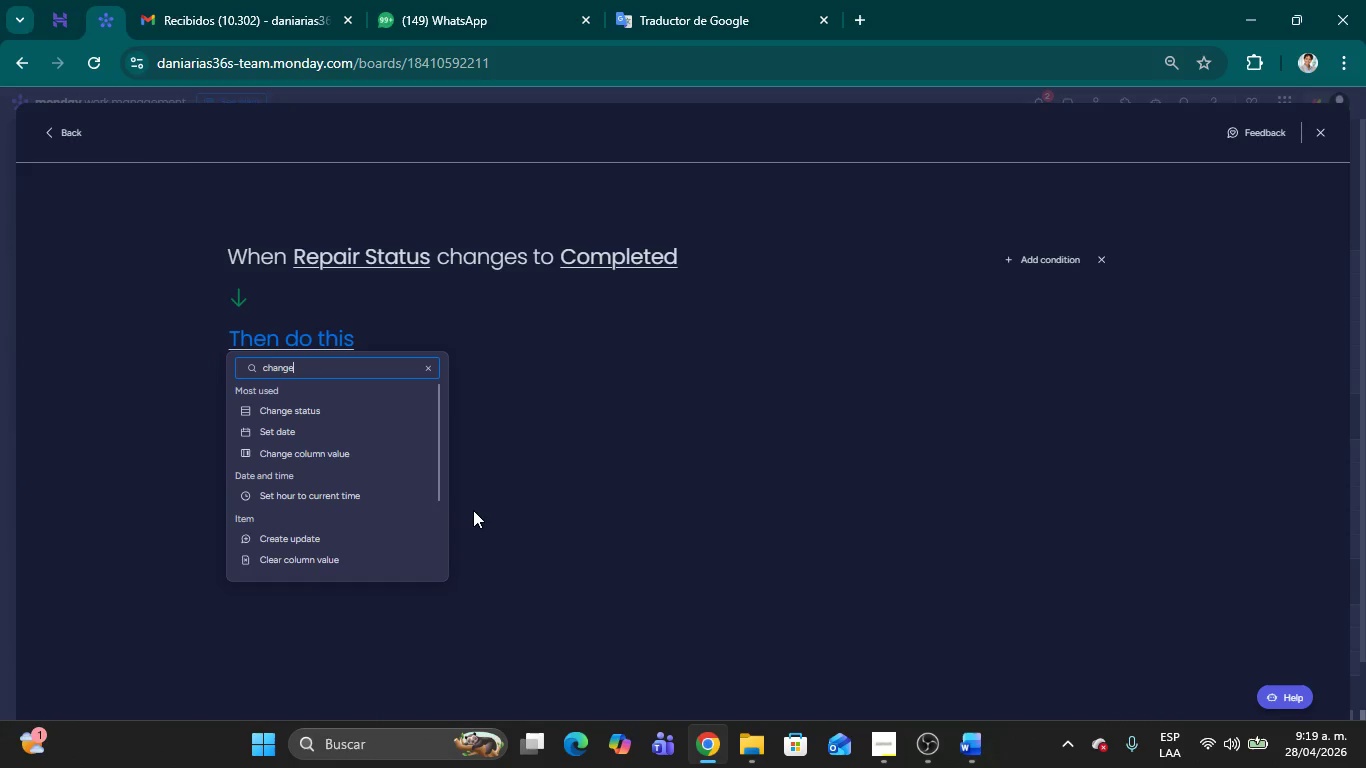 
wait(72.82)
 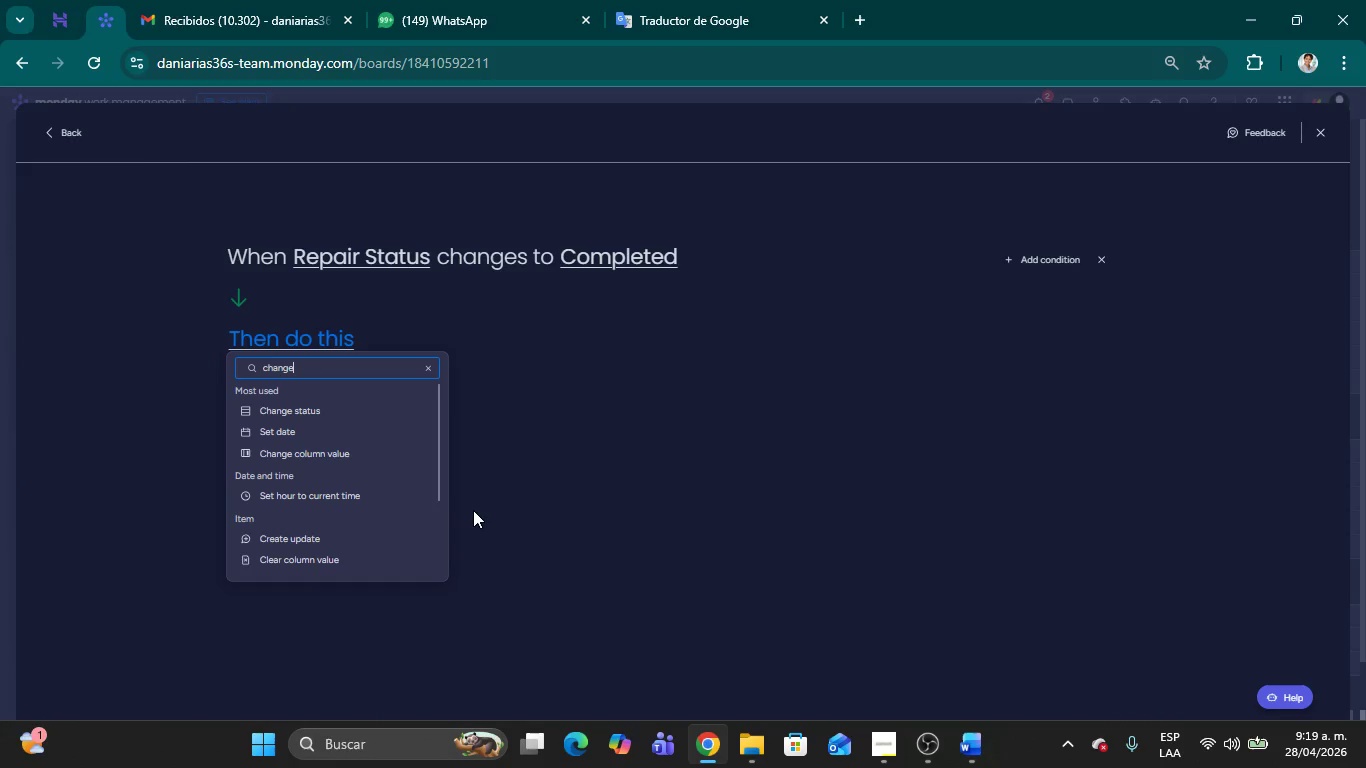 
key(Backspace)
key(Backspace)
key(Backspace)
key(Backspace)
key(Backspace)
key(Backspace)
key(Backspace)
type(link)
 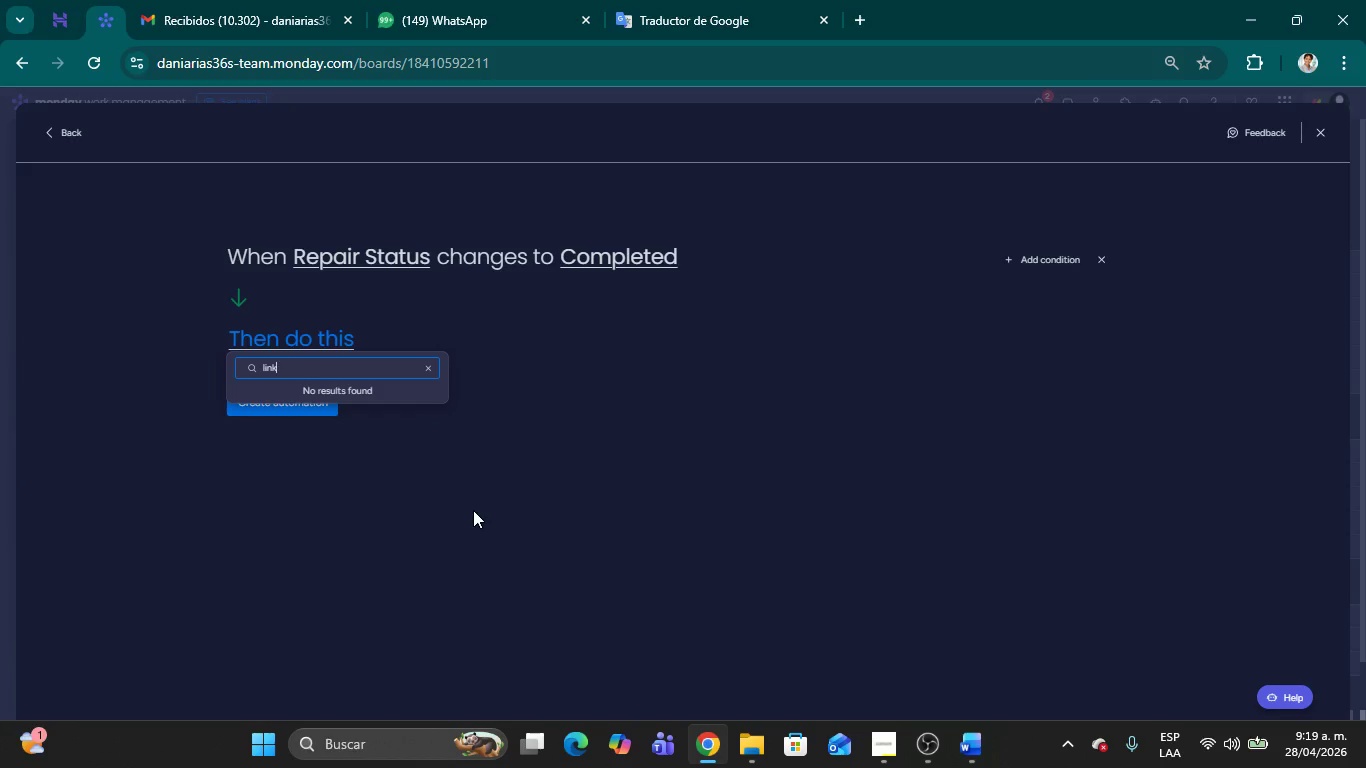 
wait(9.33)
 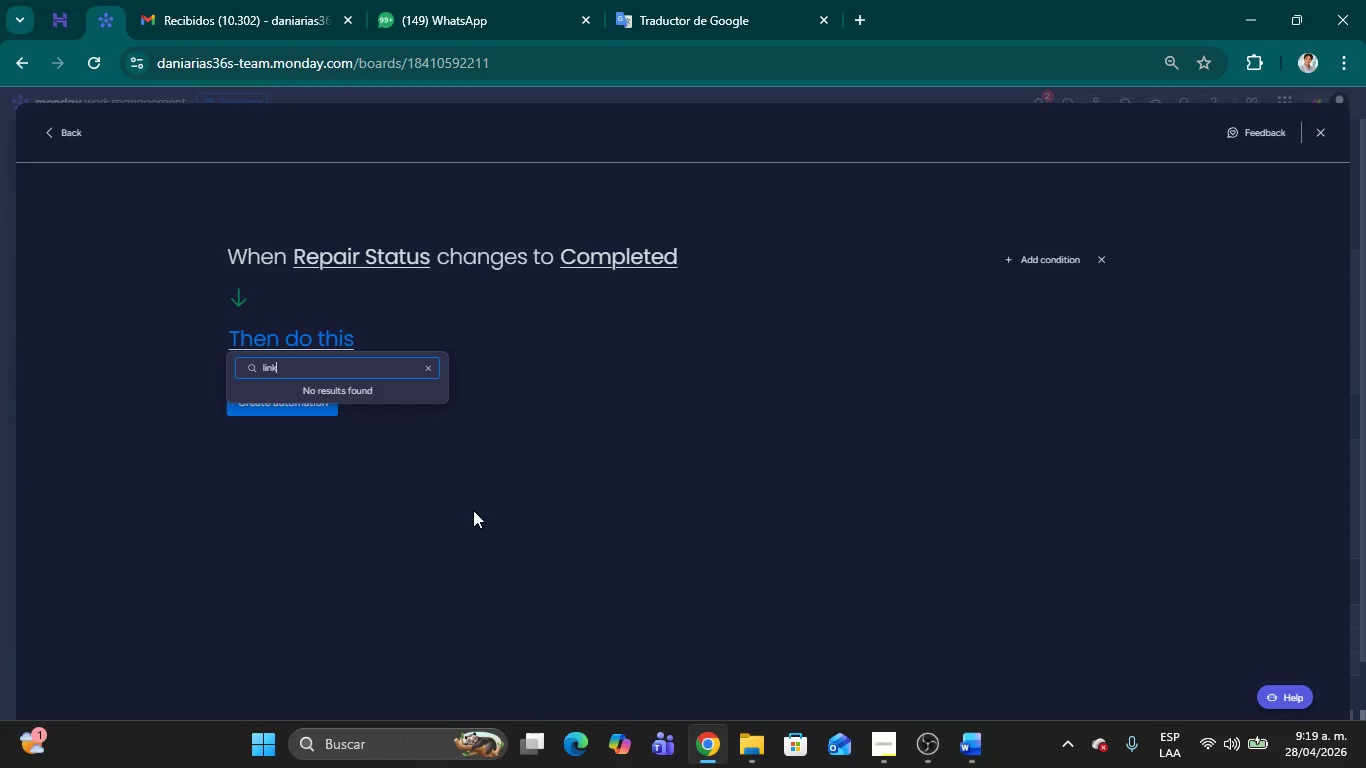 
key(Backspace)
 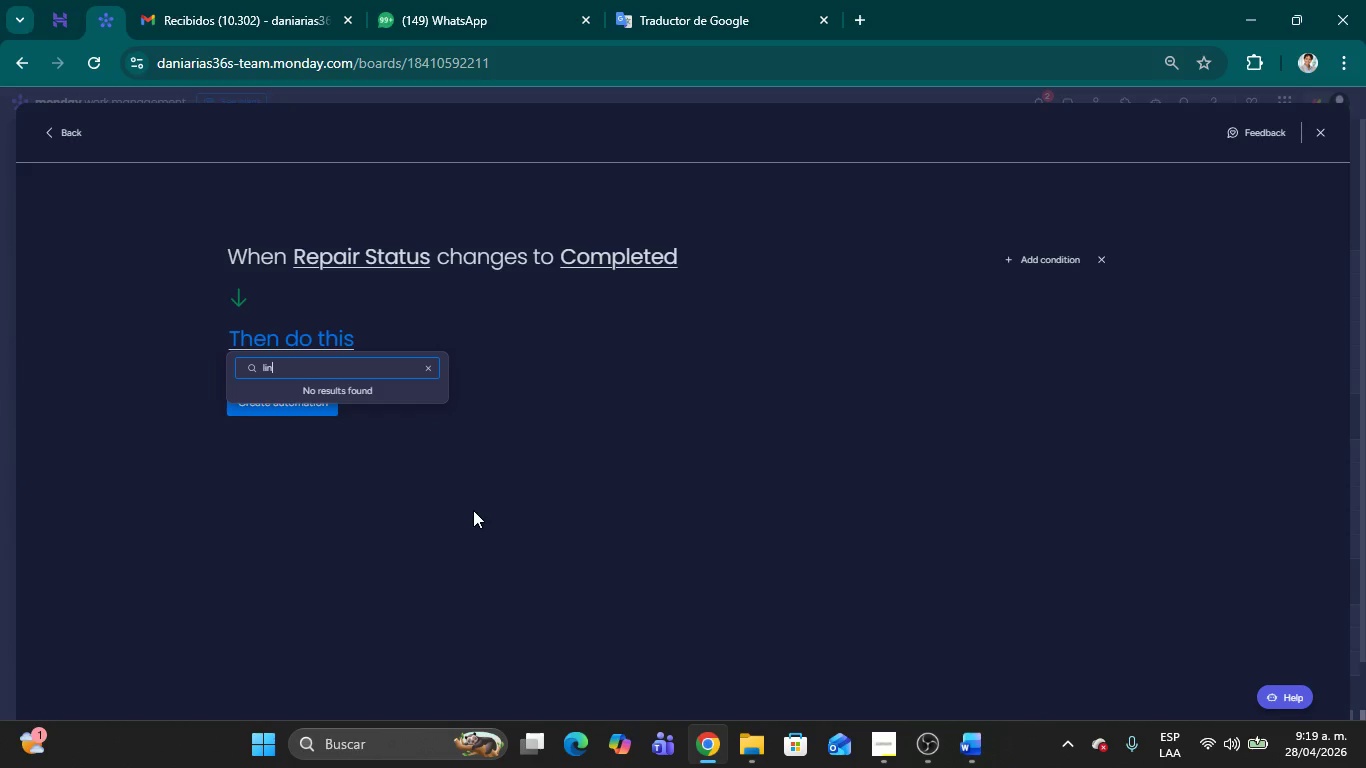 
key(Backspace)
 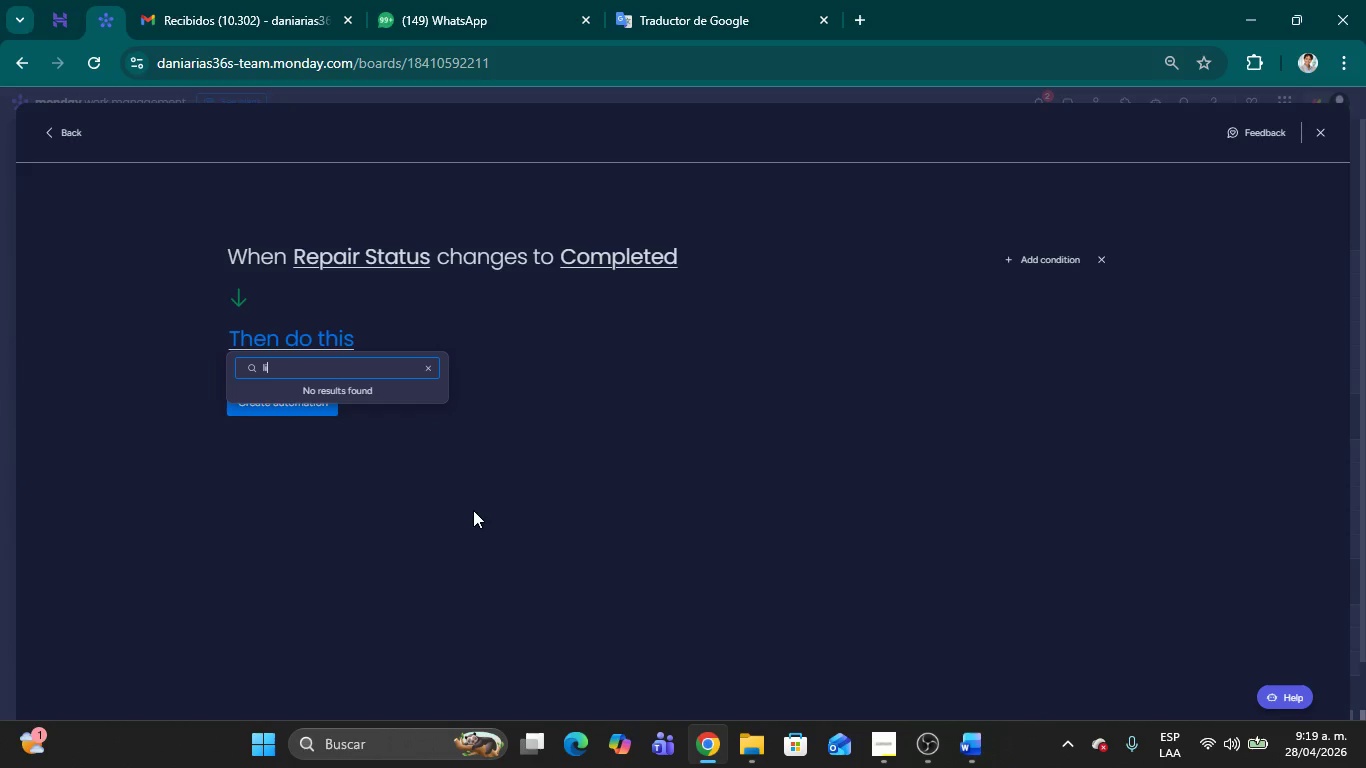 
key(Backspace)
 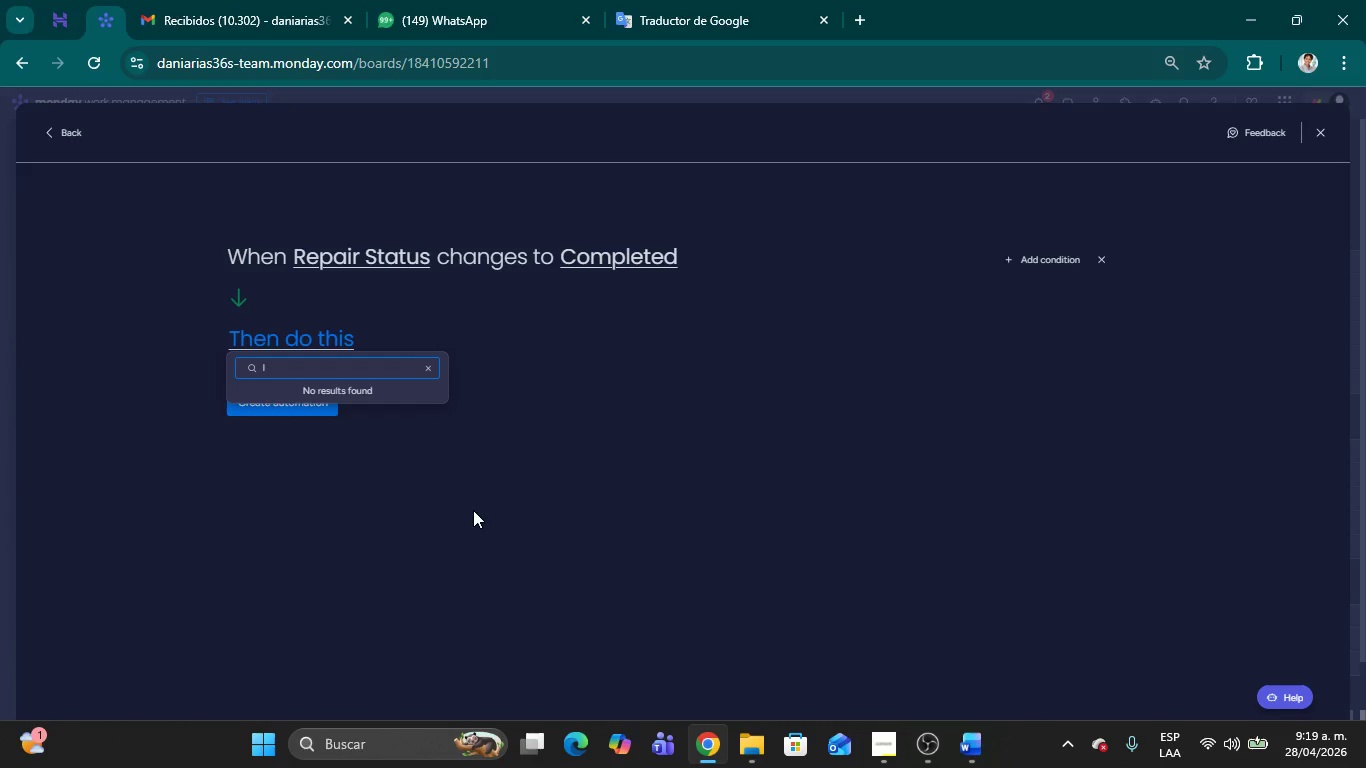 
key(Backspace)
 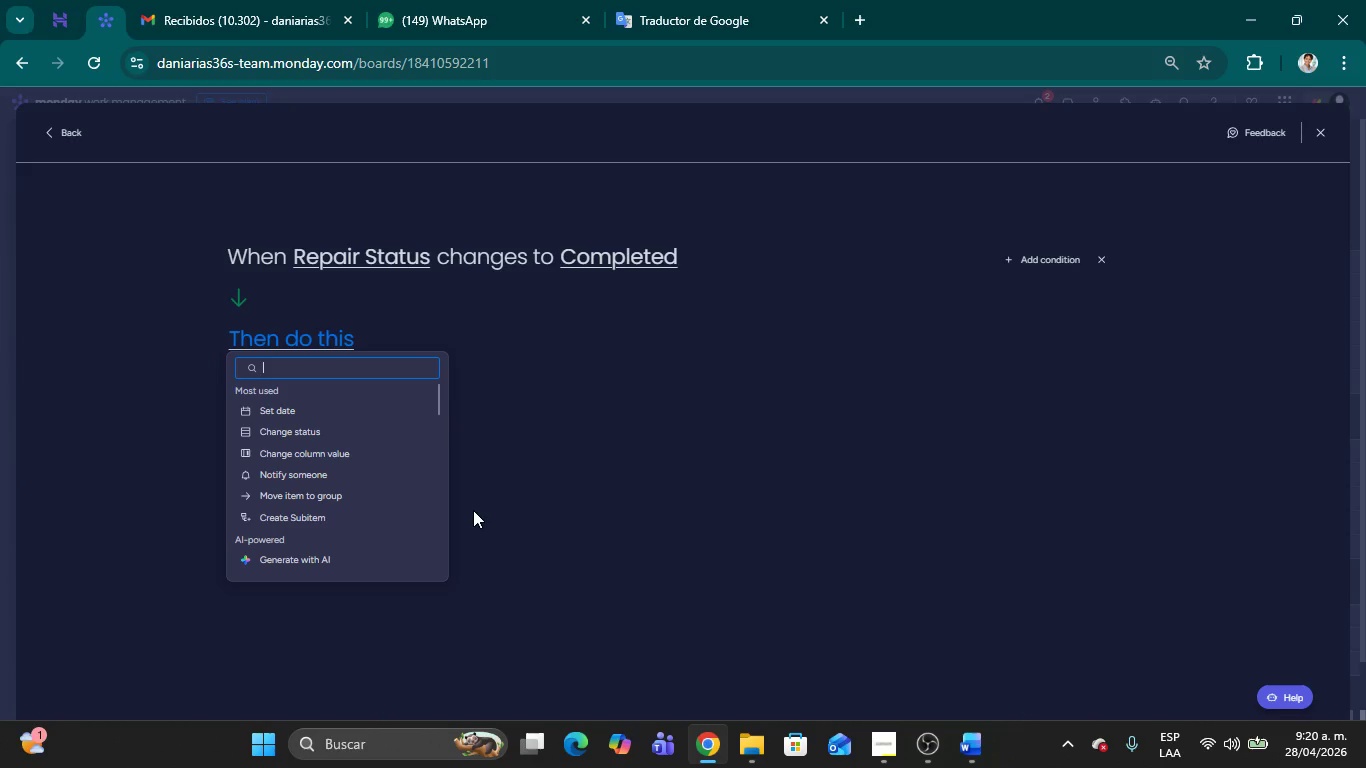 
wait(21.69)
 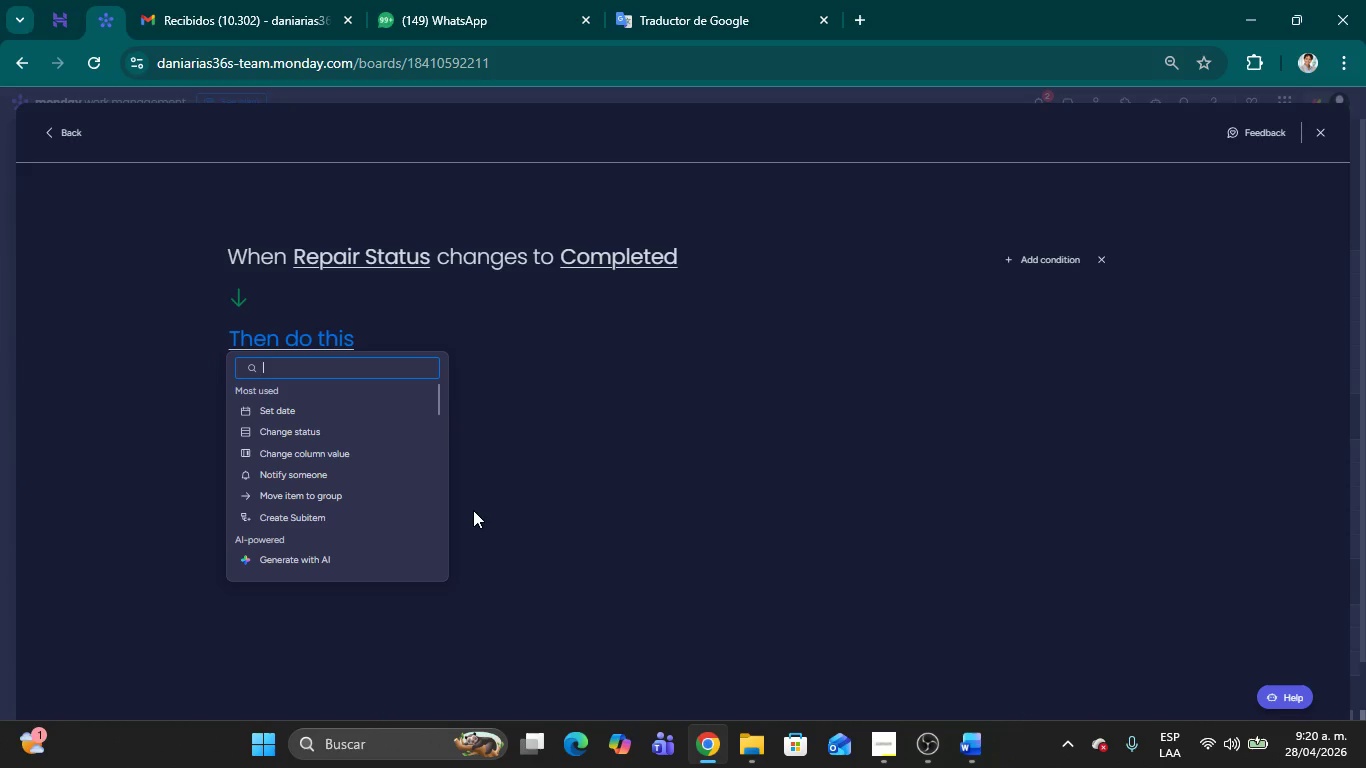 
type(li)
 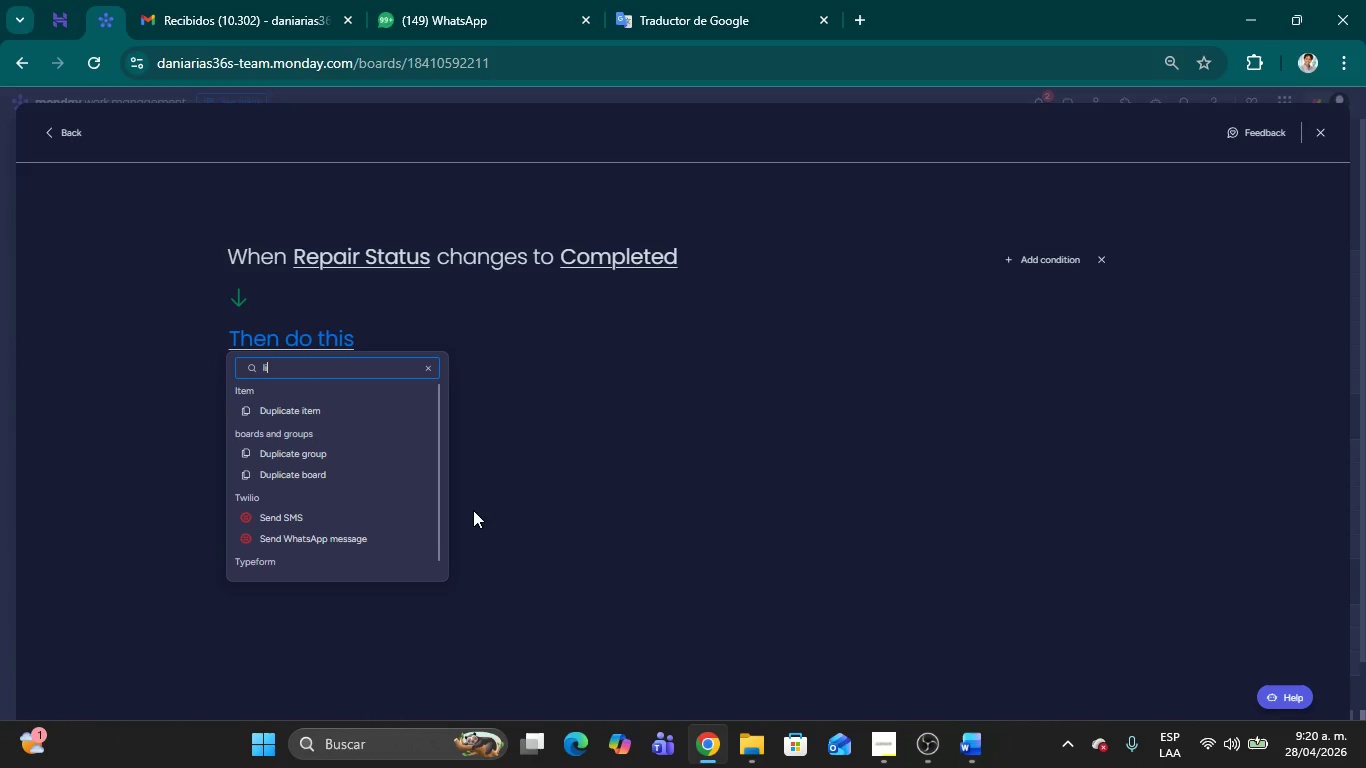 
type(nk)
key(Backspace)
key(Backspace)
key(Backspace)
key(Backspace)
 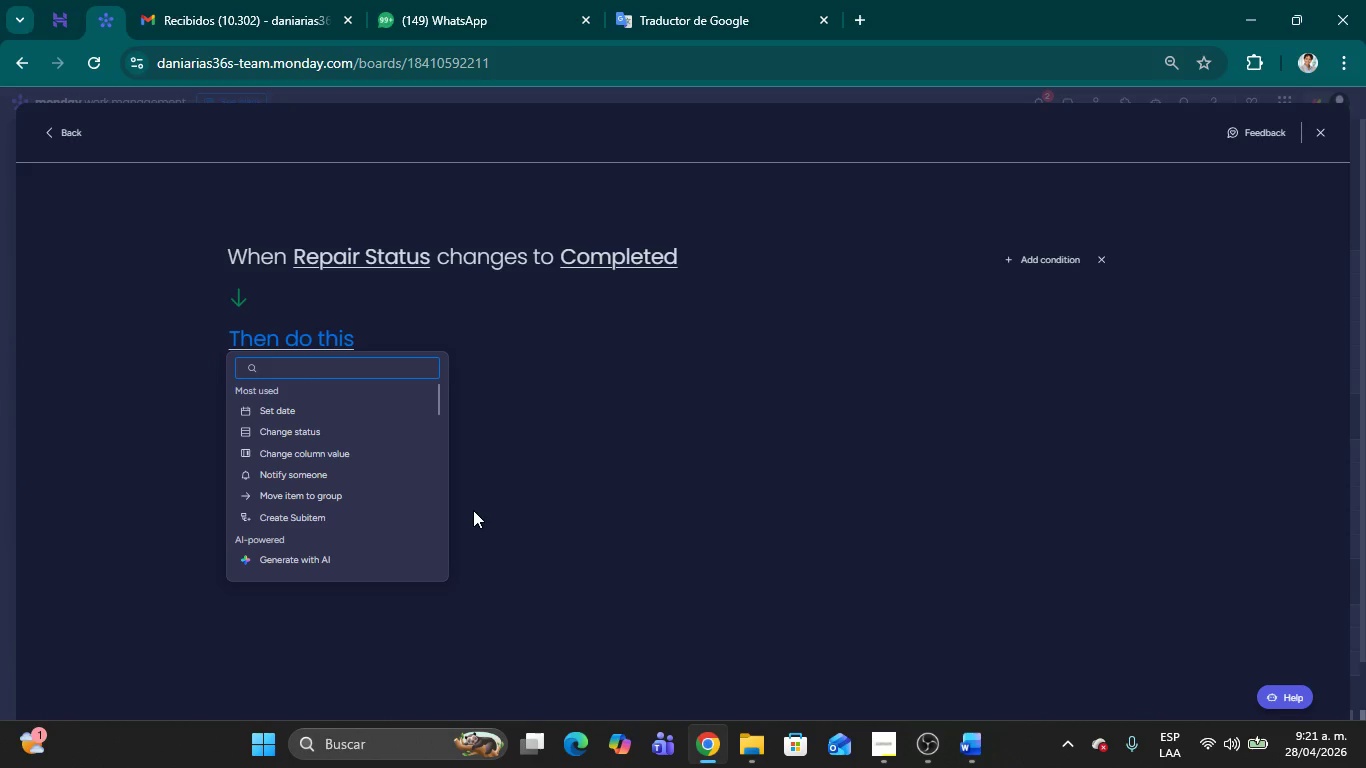 
wait(40.17)
 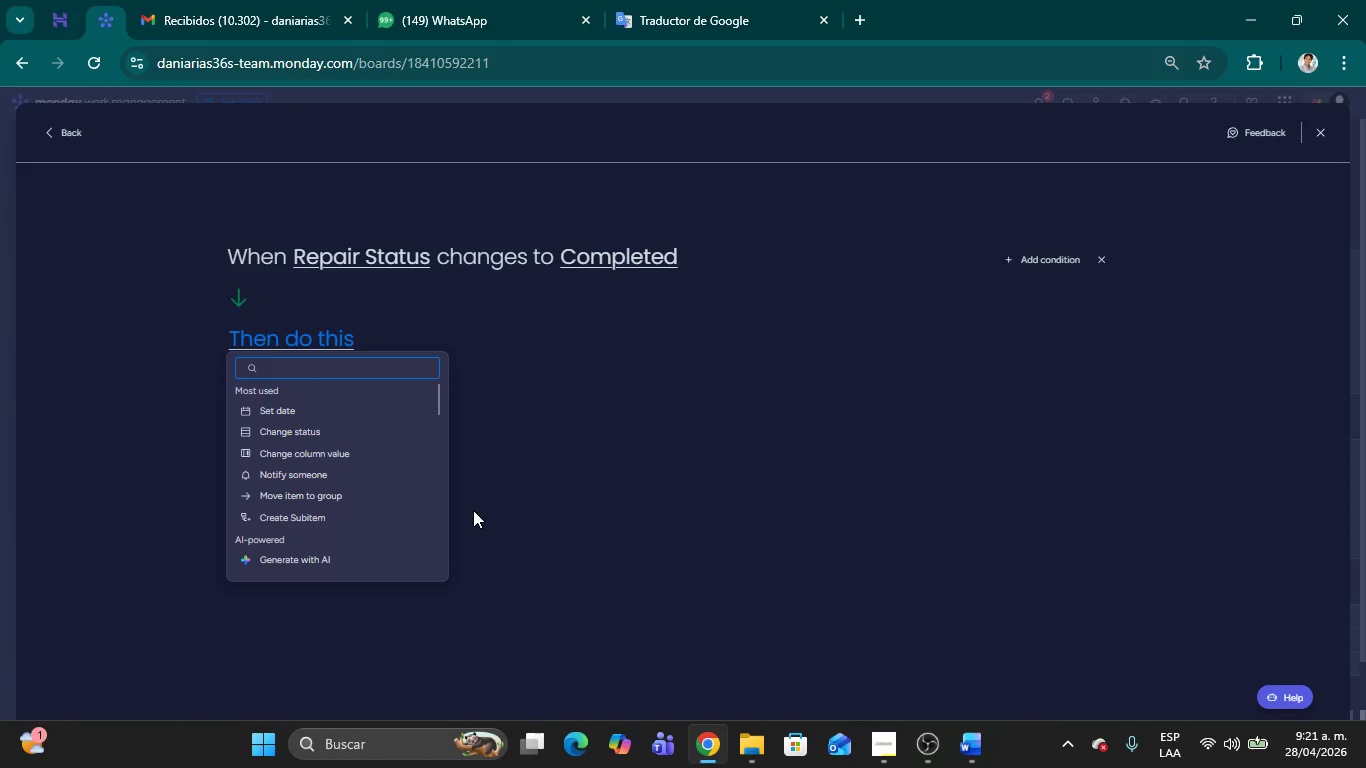 
left_click([1316, 125])
 